 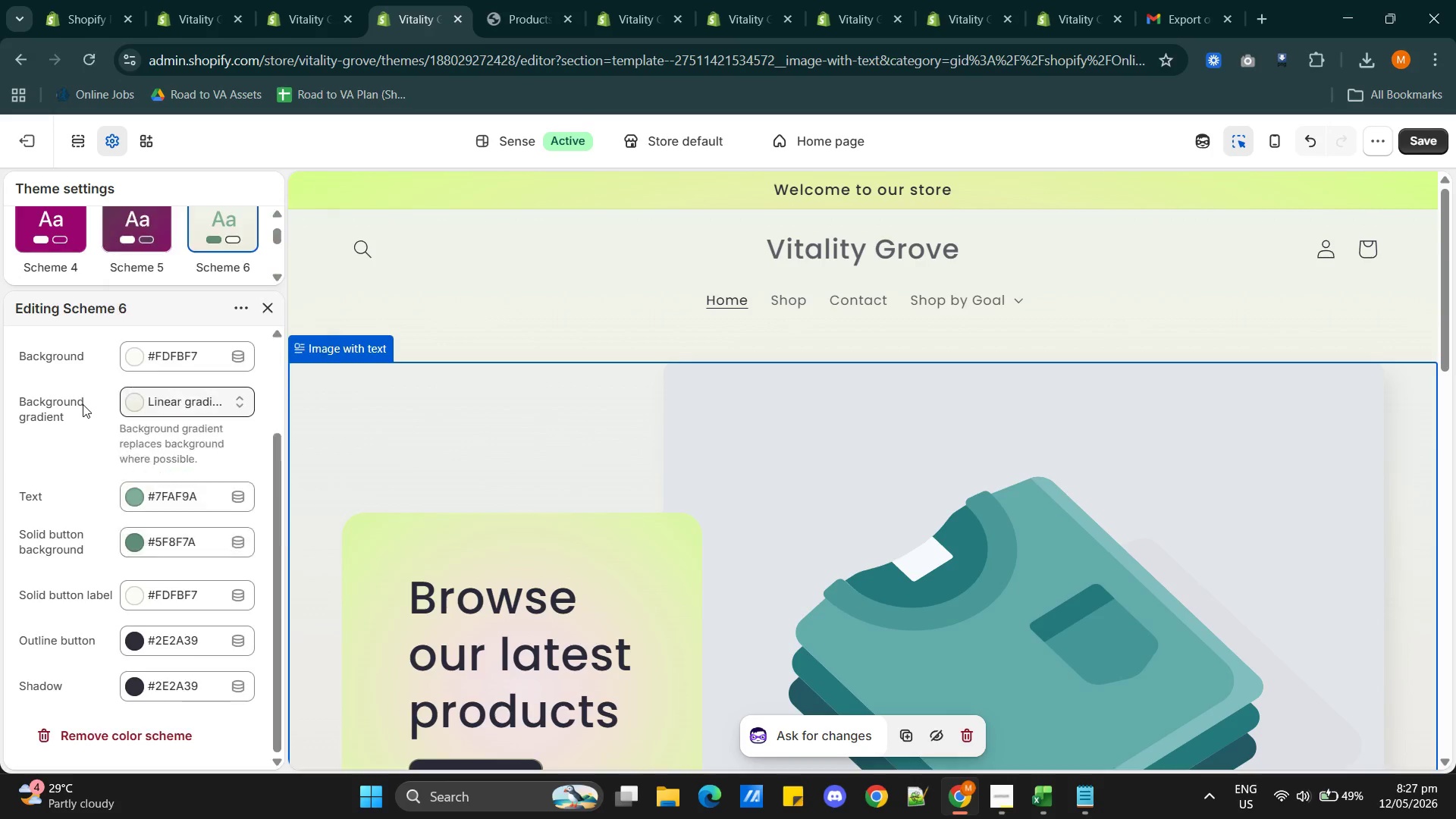 
left_click([62, 453])
 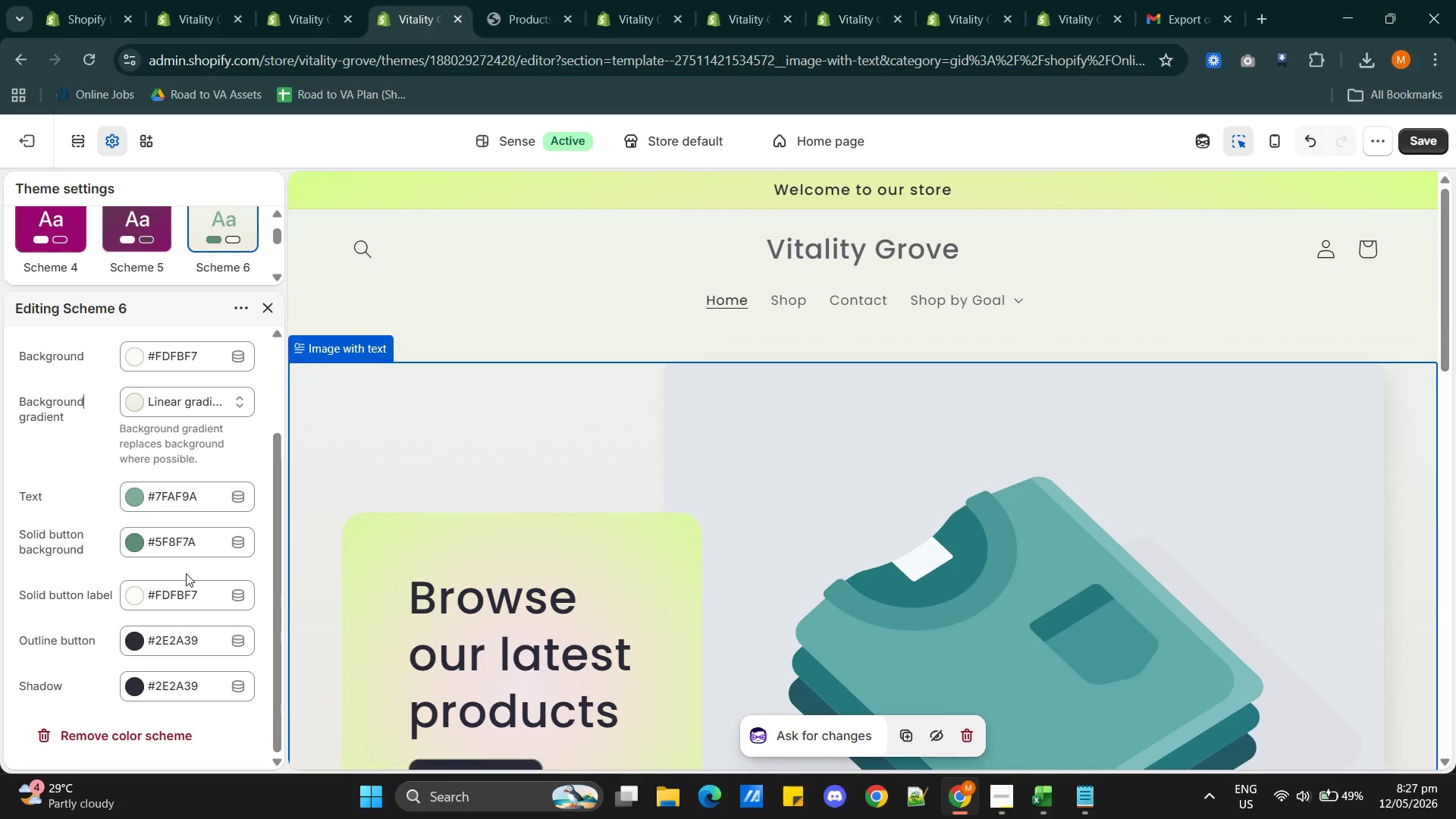 
wait(35.98)
 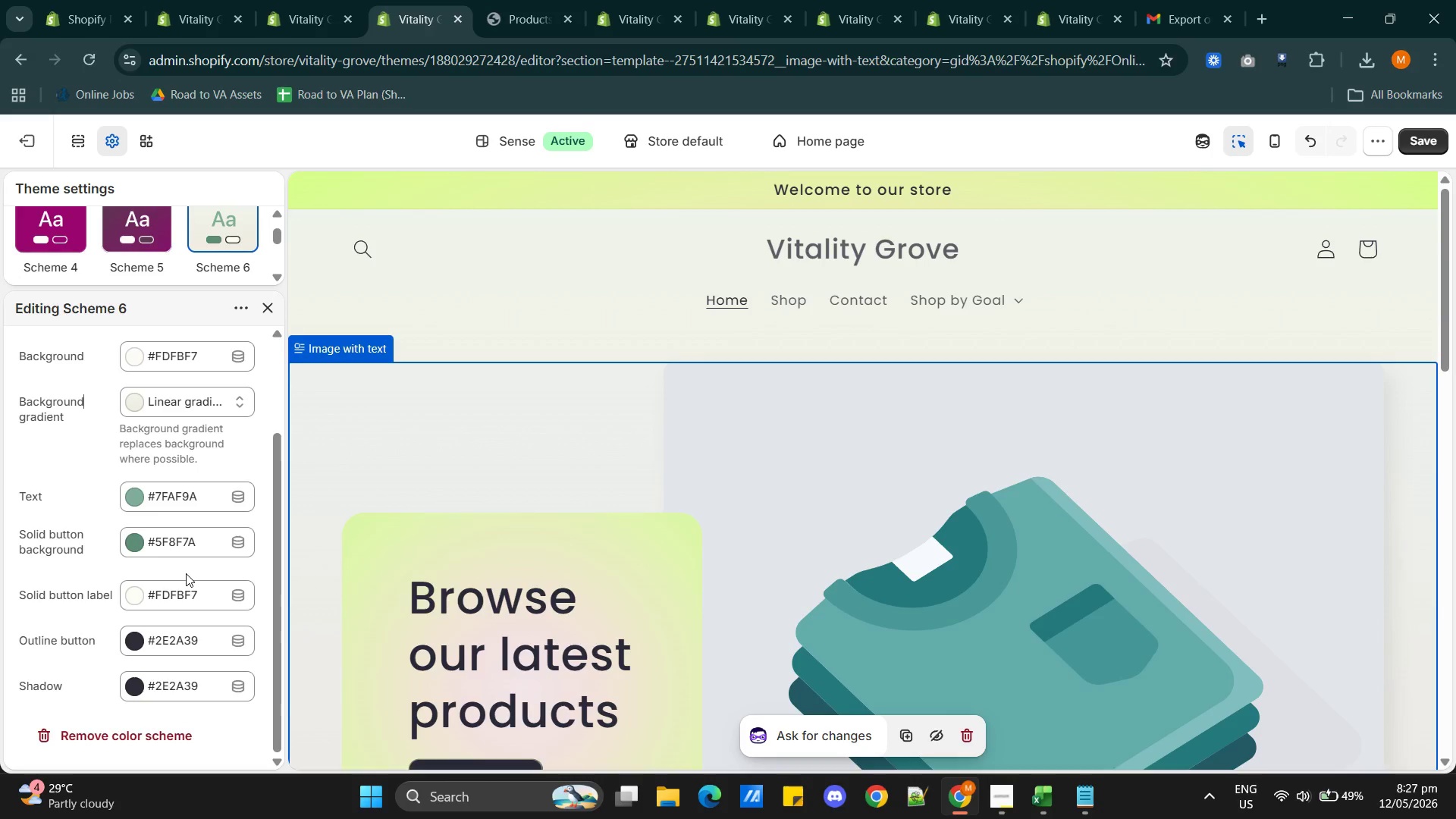 
left_click([81, 133])
 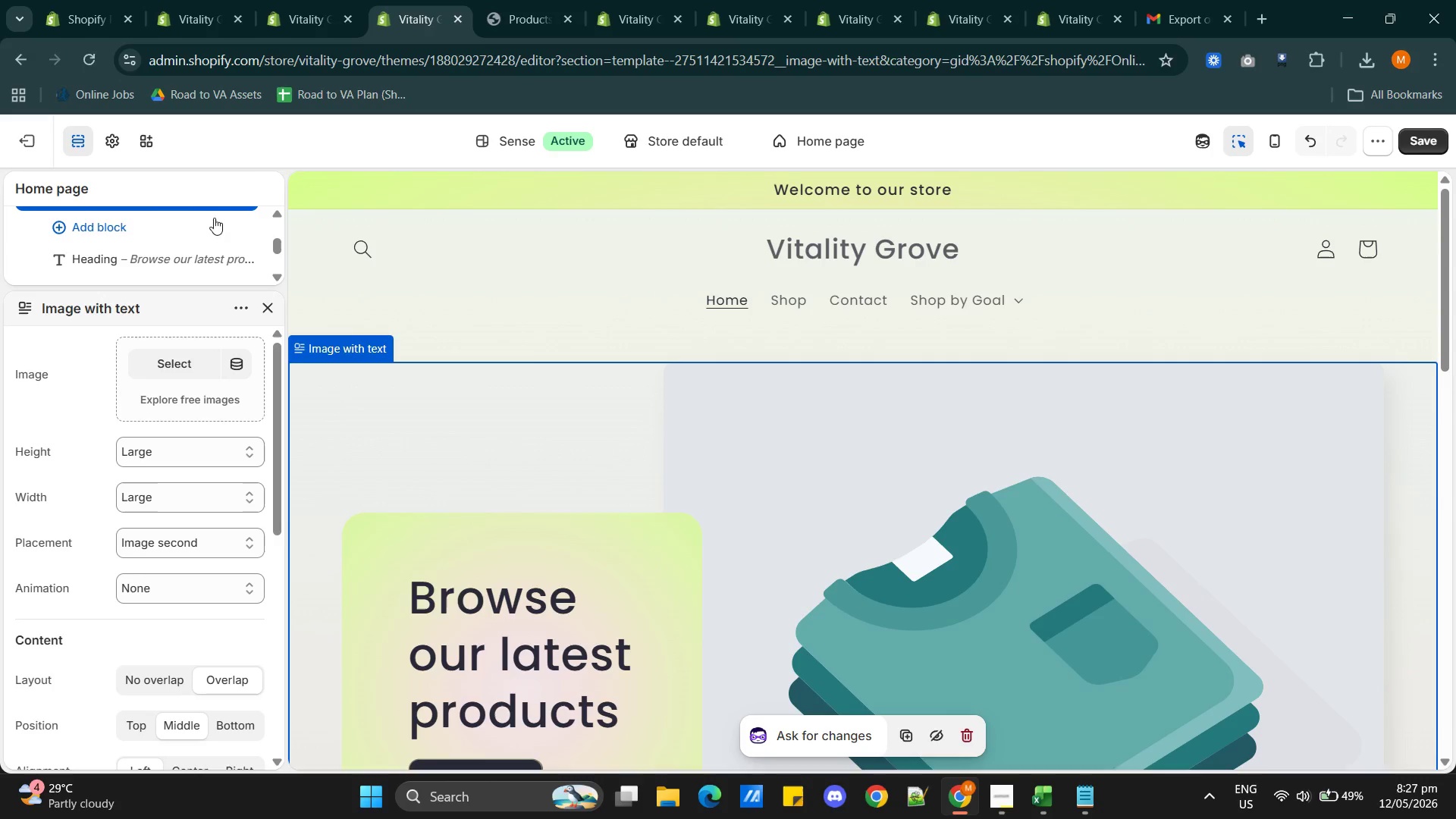 
left_click([326, 192])
 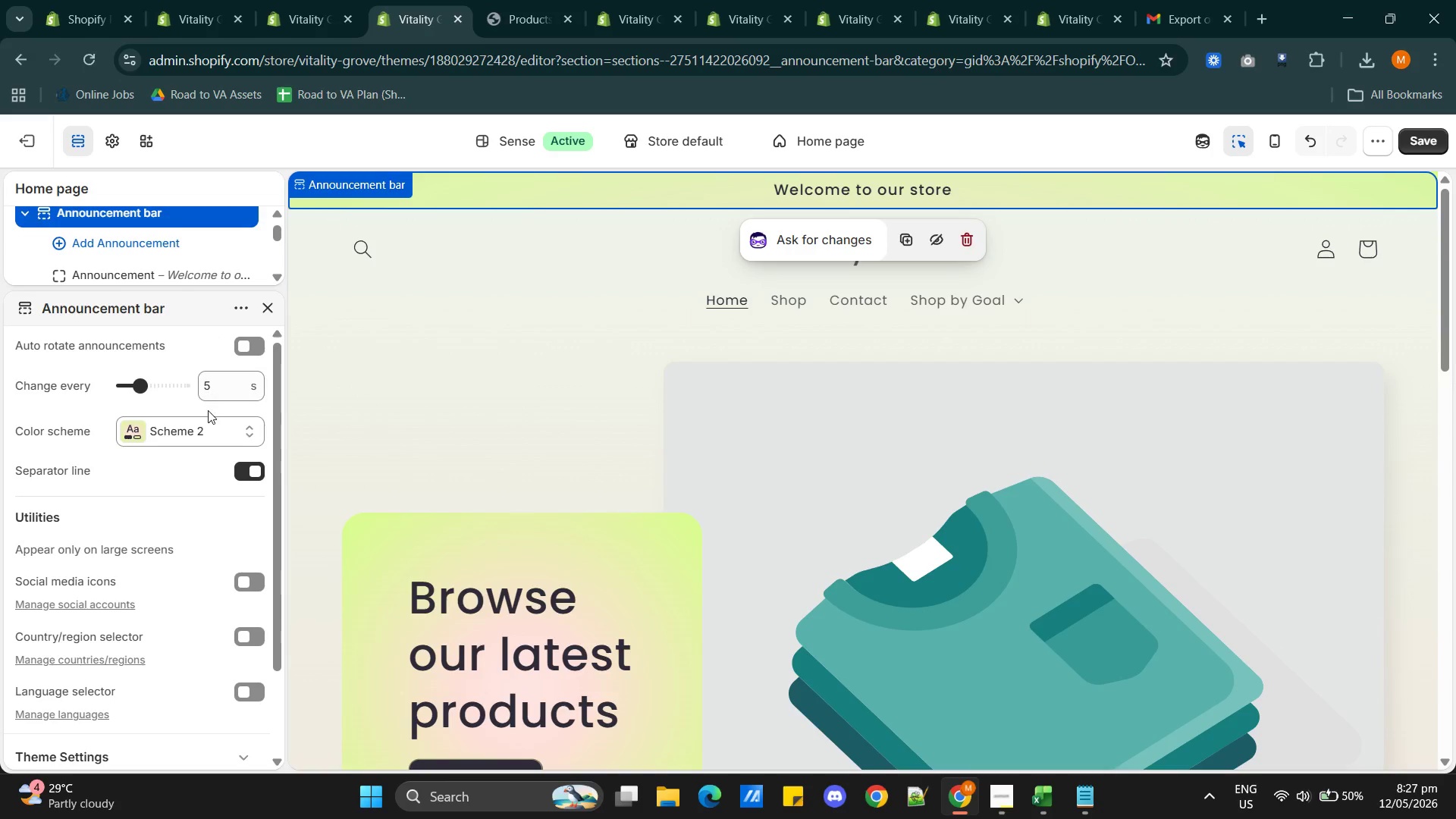 
left_click([200, 434])
 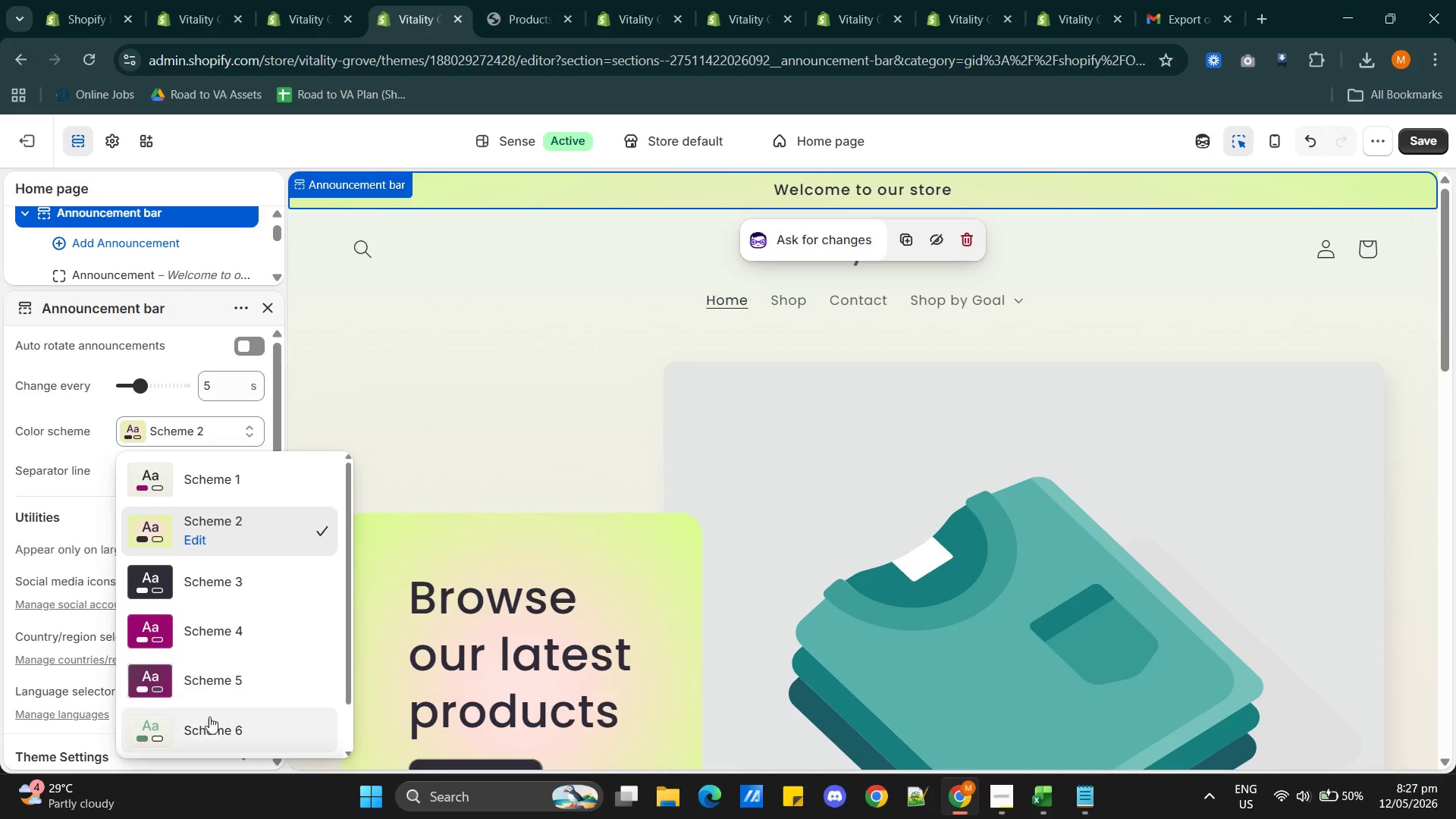 
left_click([208, 726])
 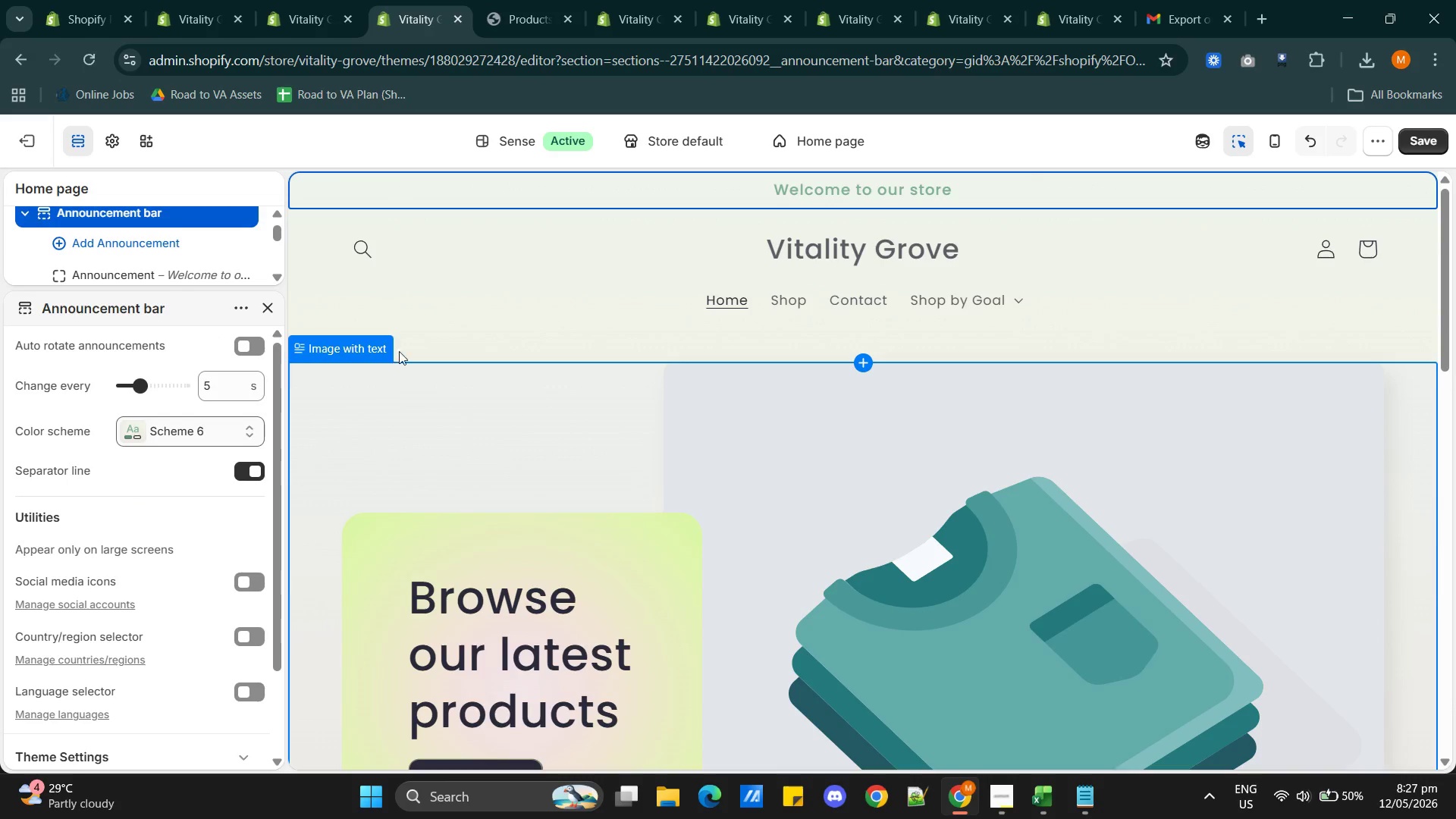 
left_click([410, 281])
 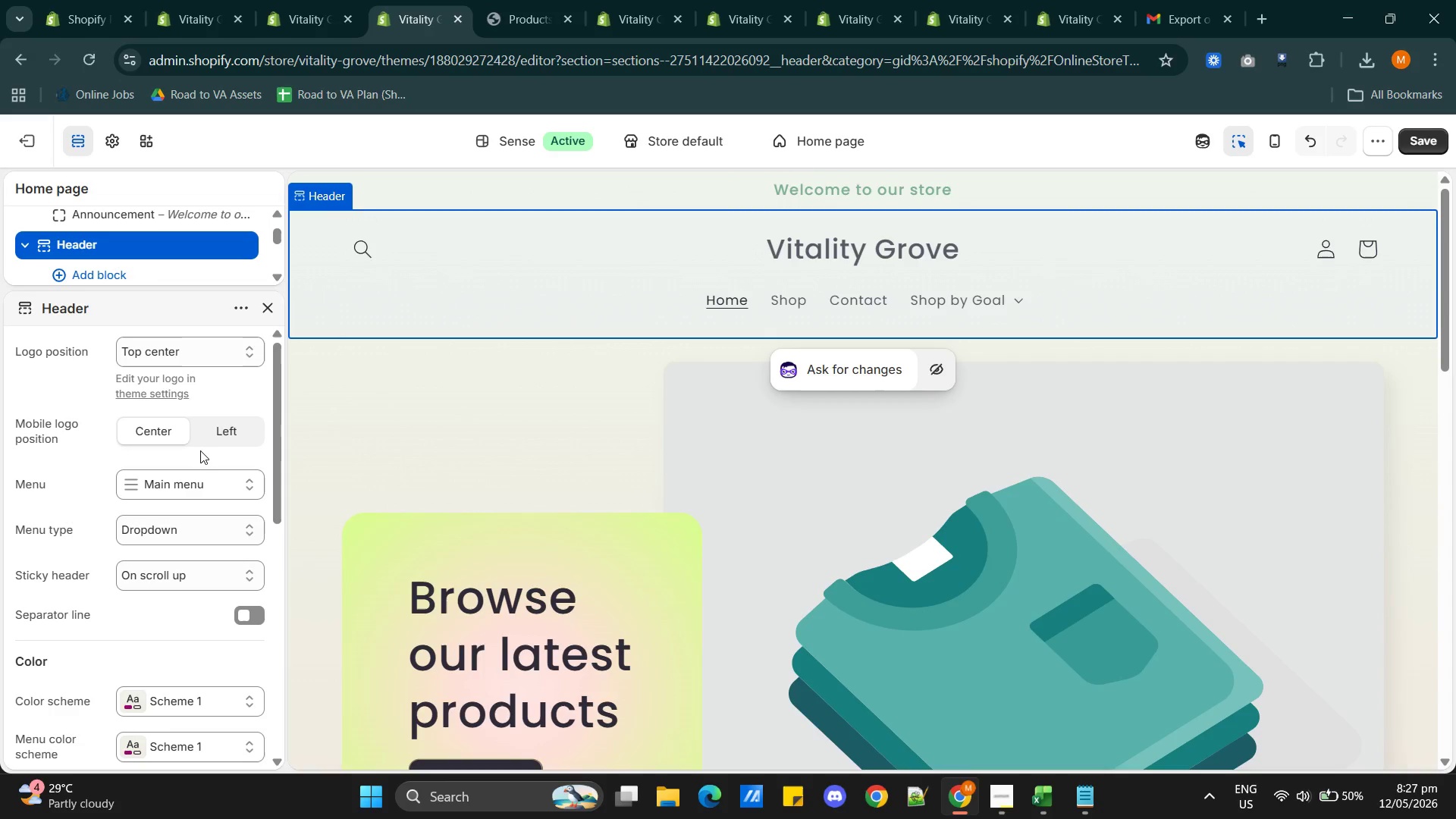 
mouse_move([215, 528])
 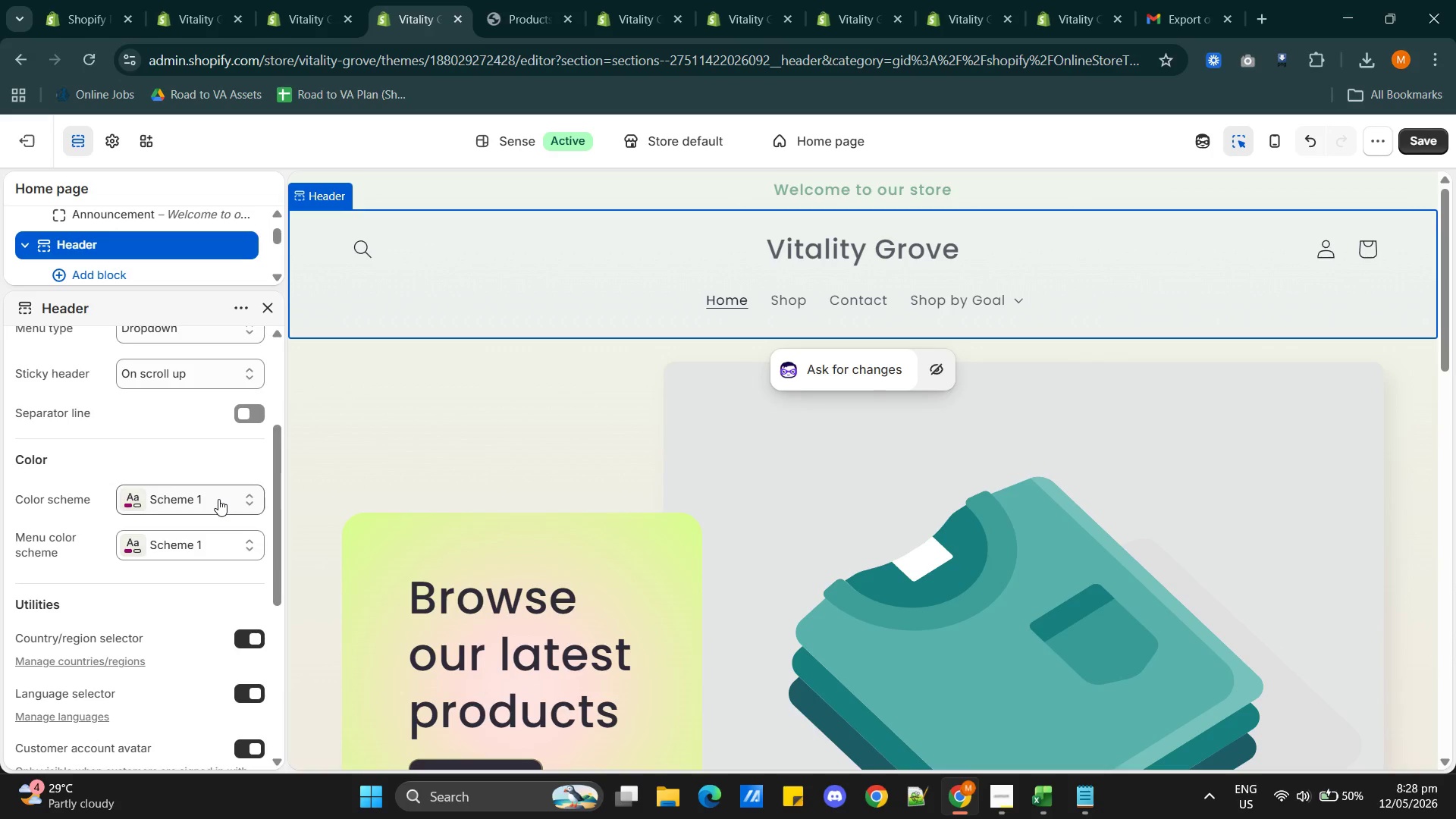 
left_click([218, 499])
 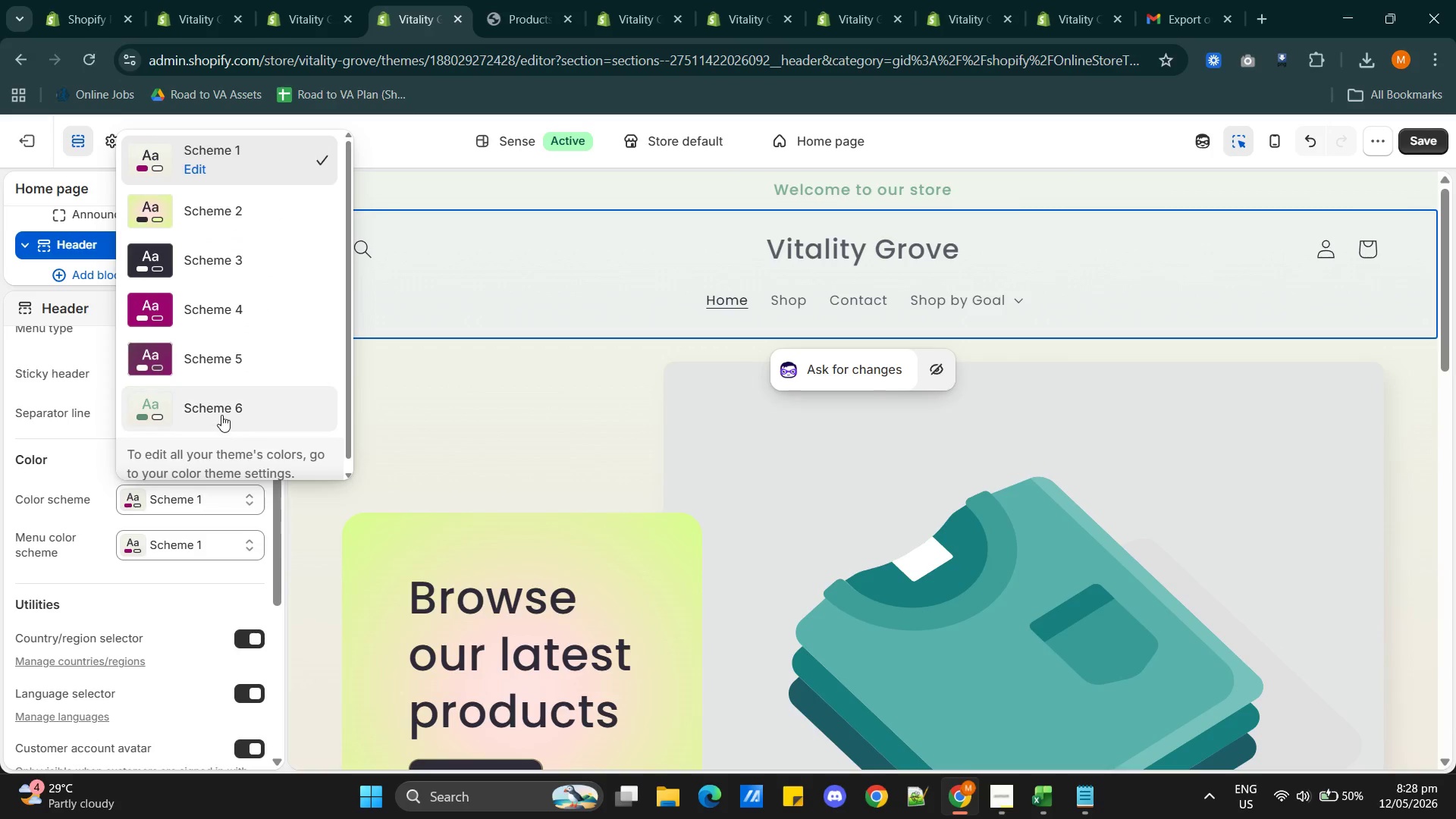 
left_click([221, 414])
 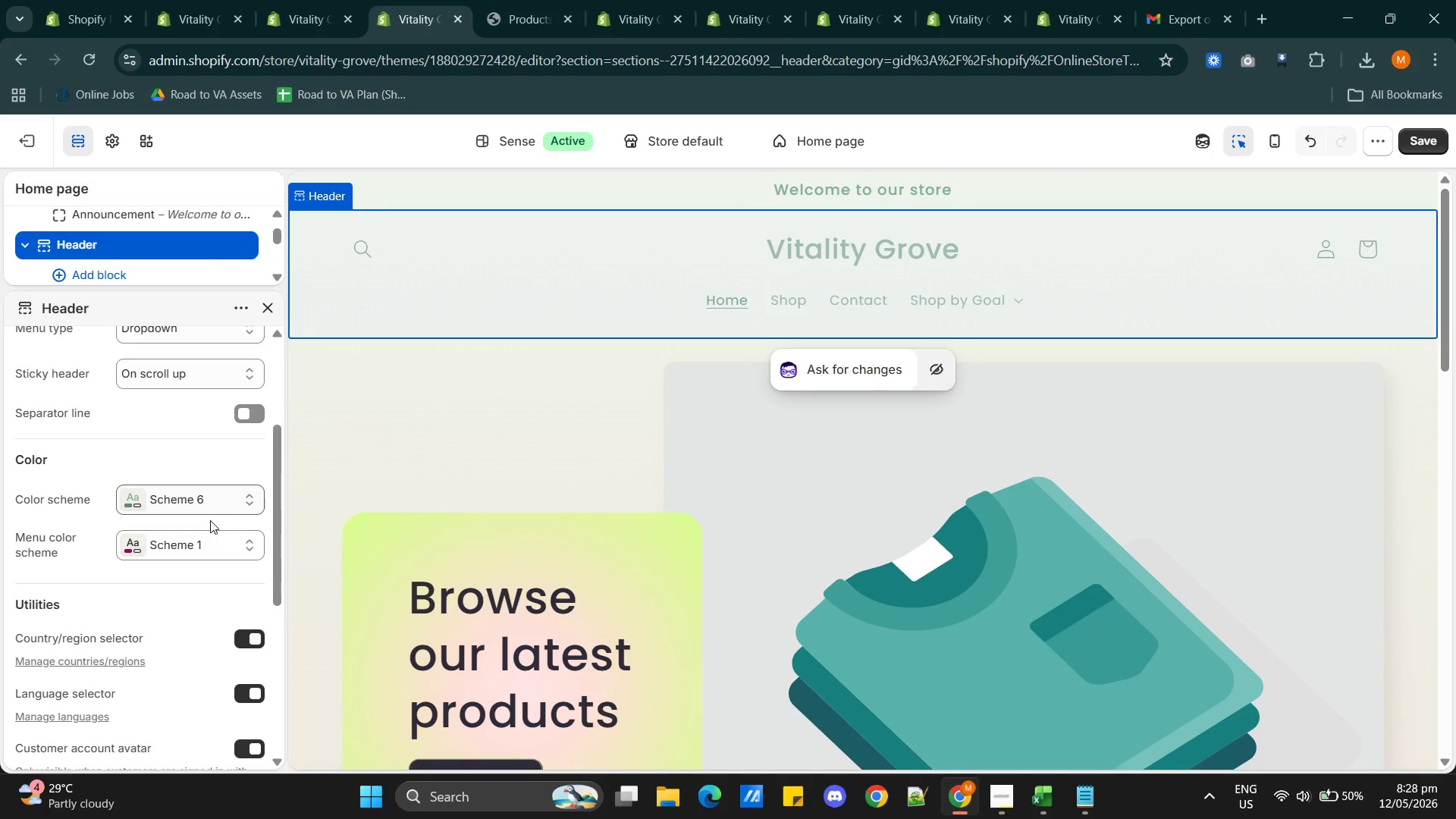 
left_click([397, 447])
 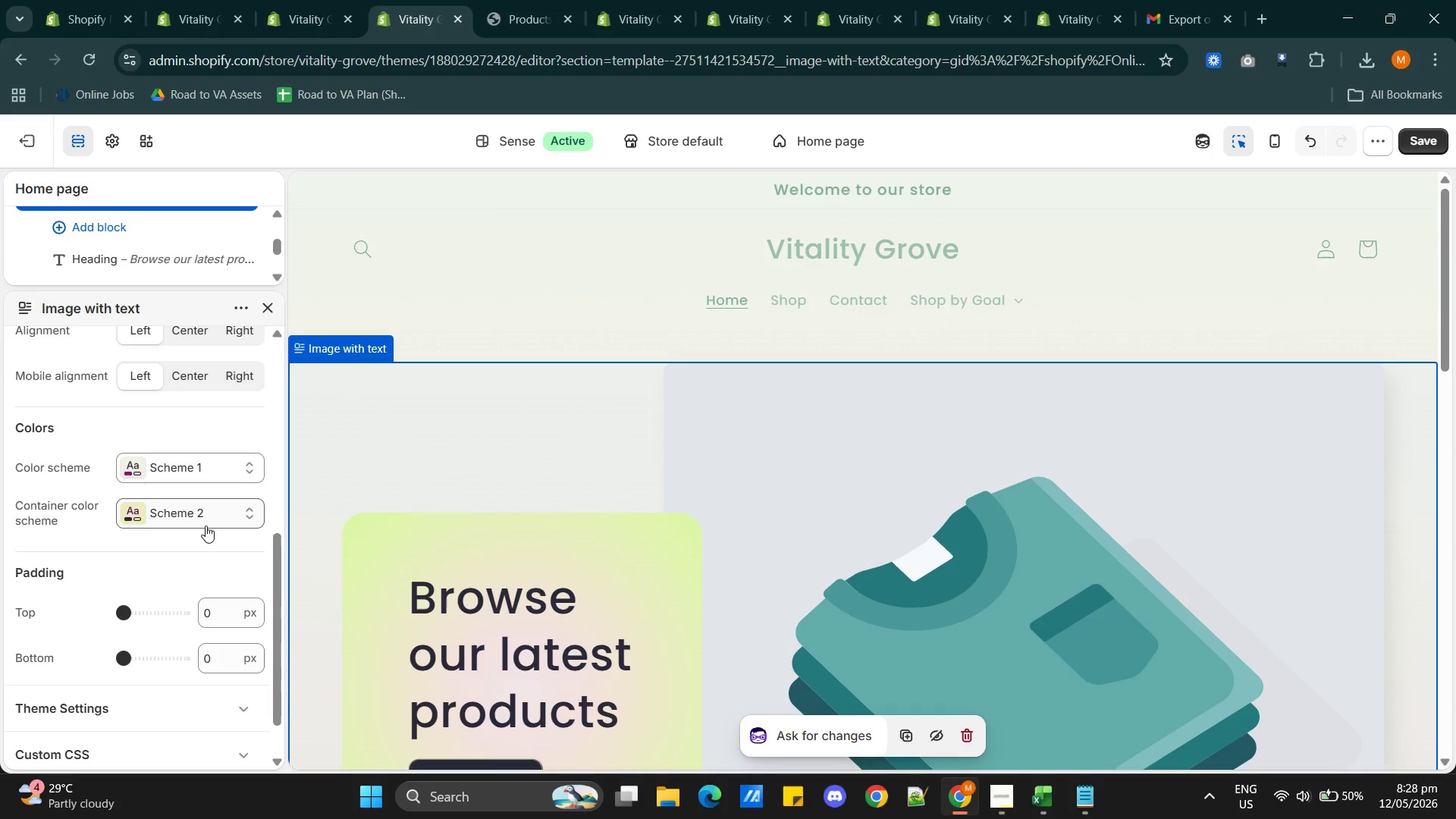 
wait(5.45)
 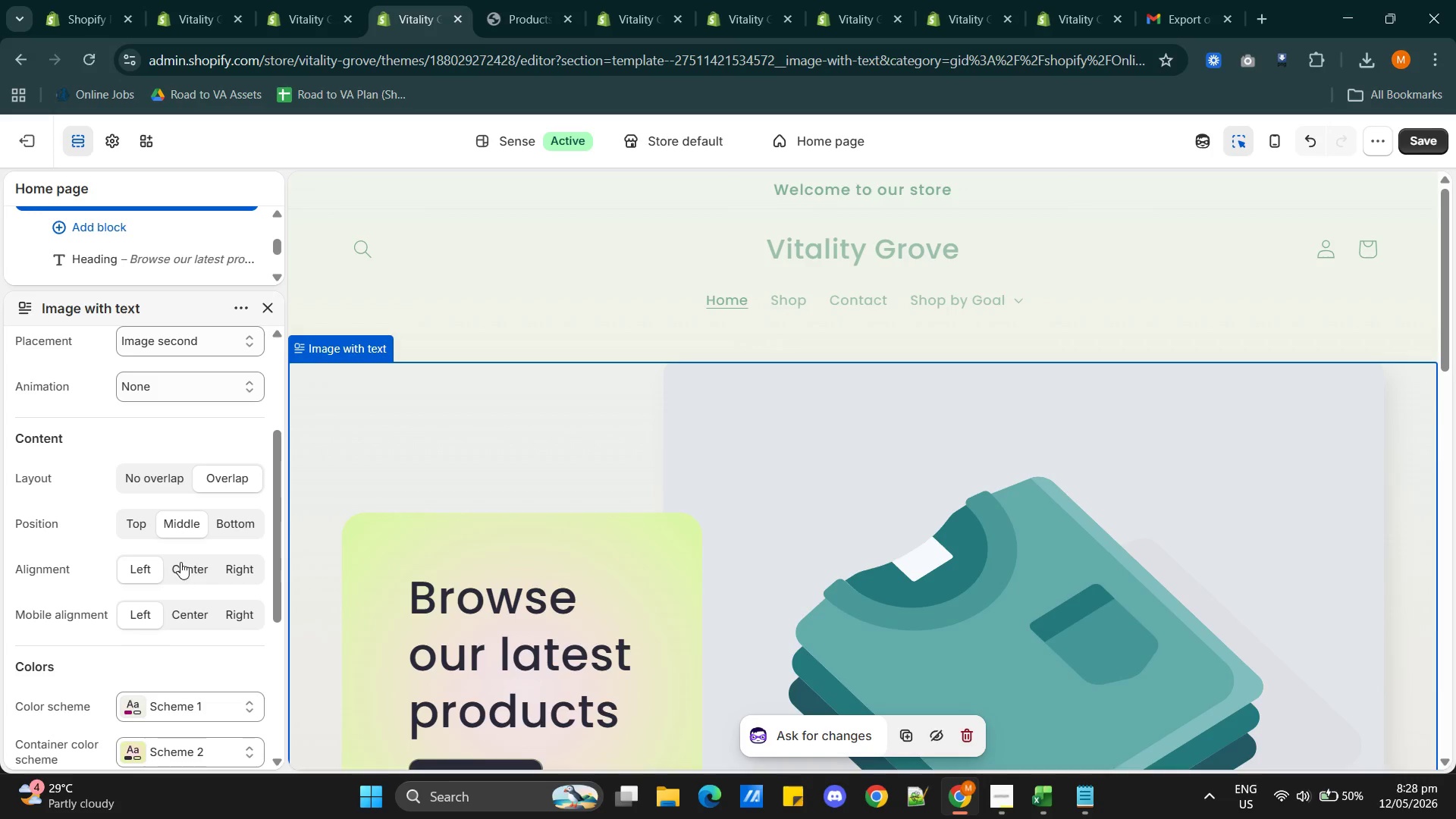 
left_click([208, 471])
 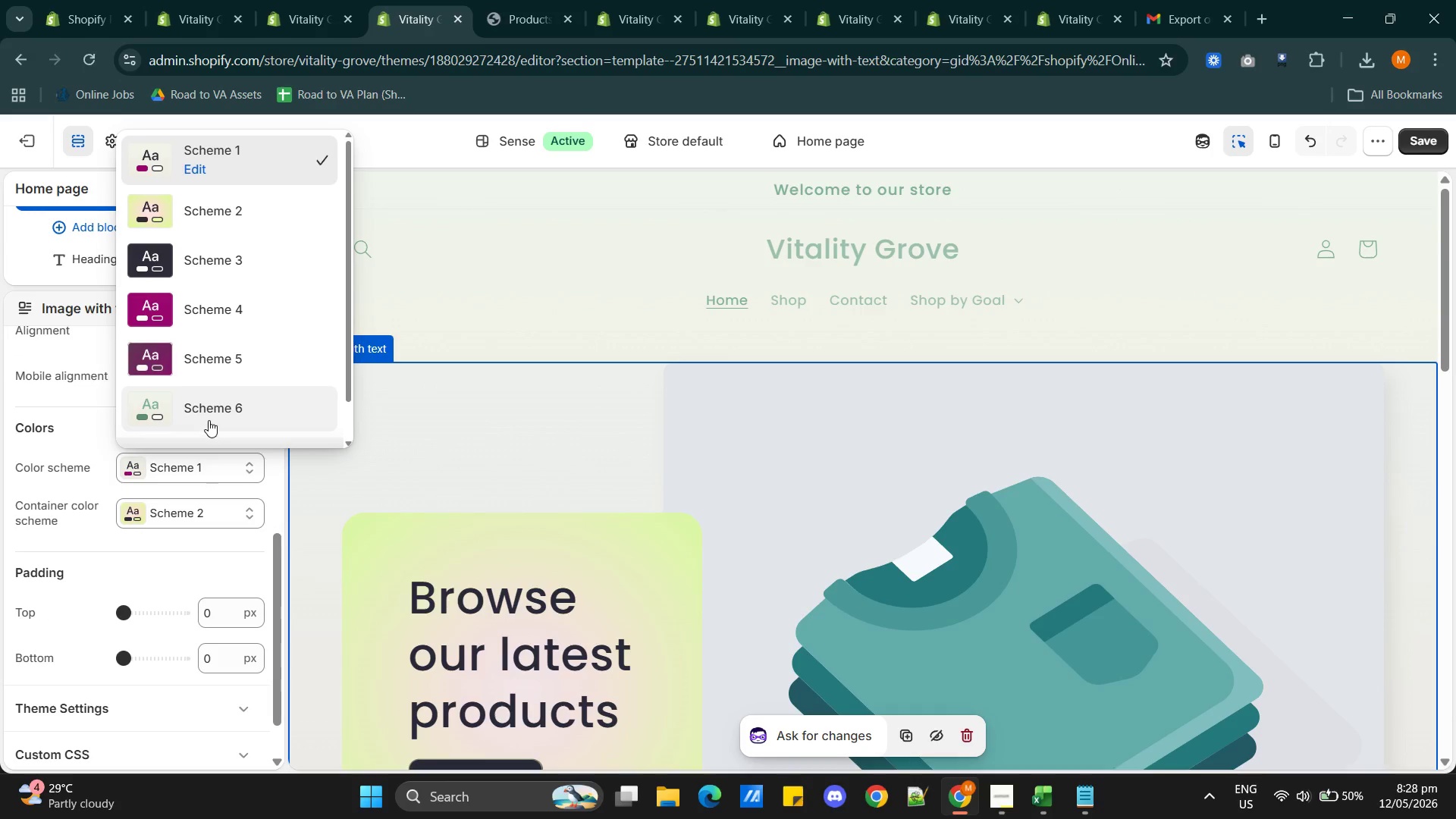 
left_click([209, 419])
 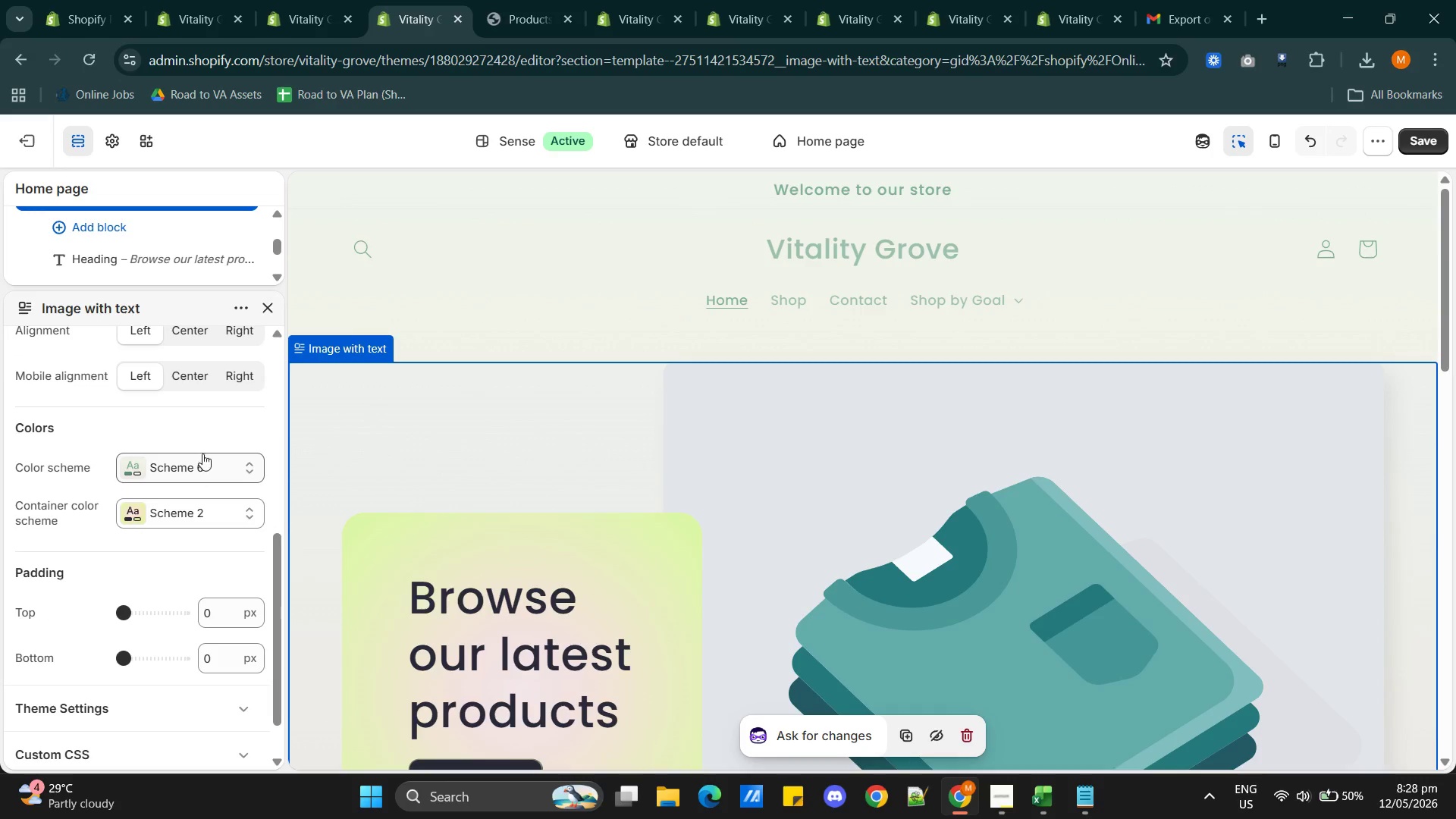 
left_click([215, 510])
 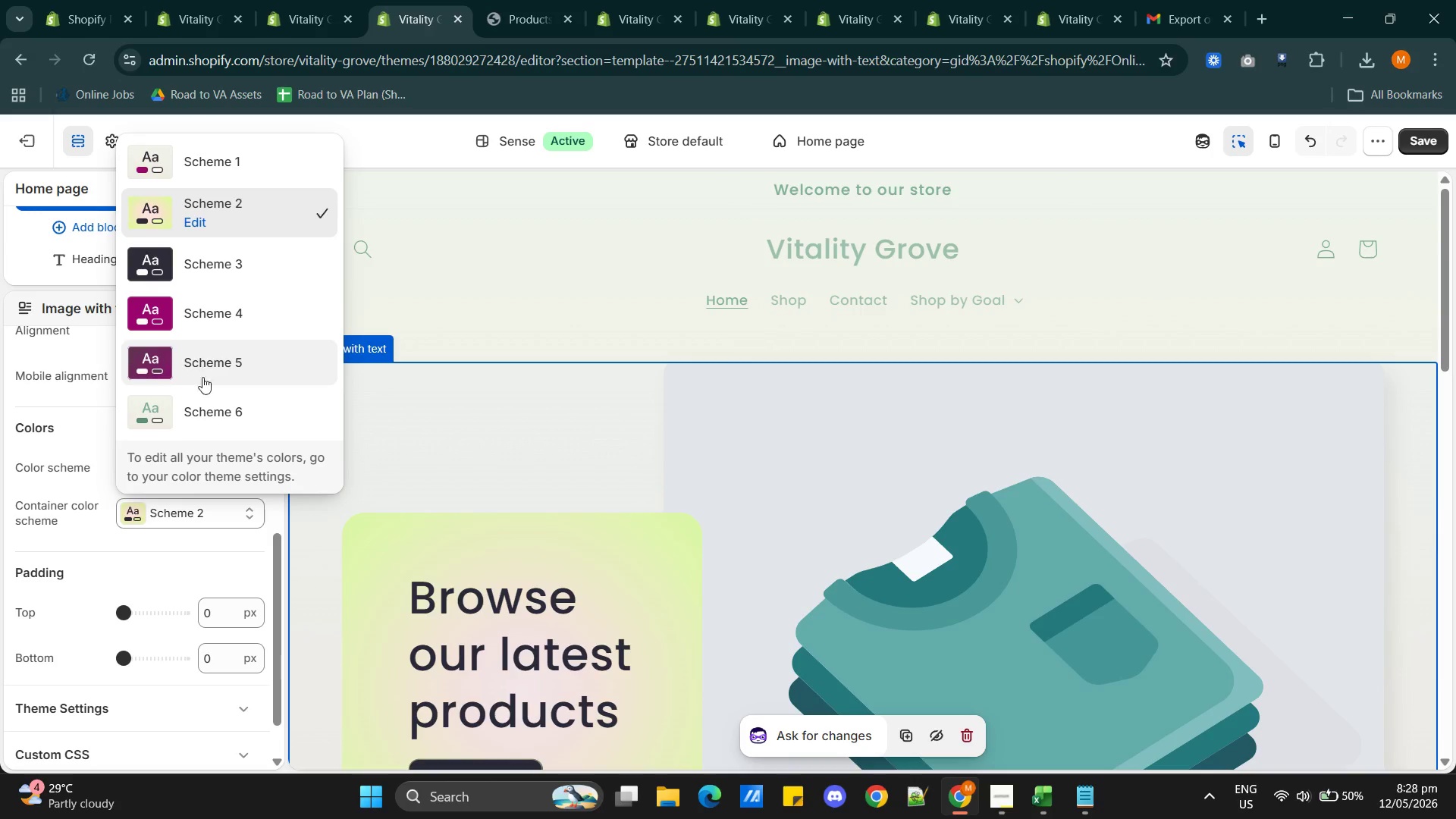 
left_click([202, 425])
 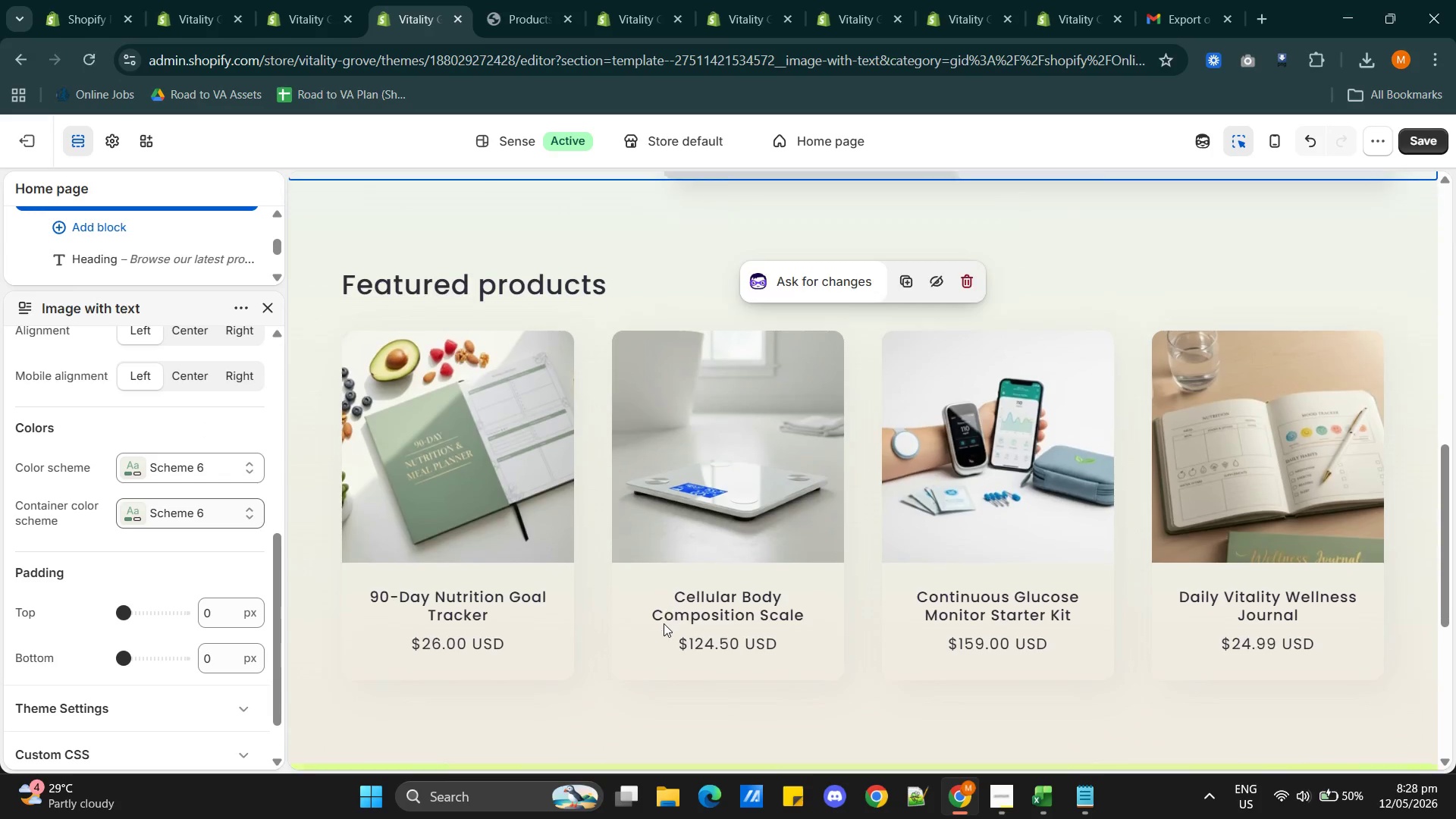 
wait(6.58)
 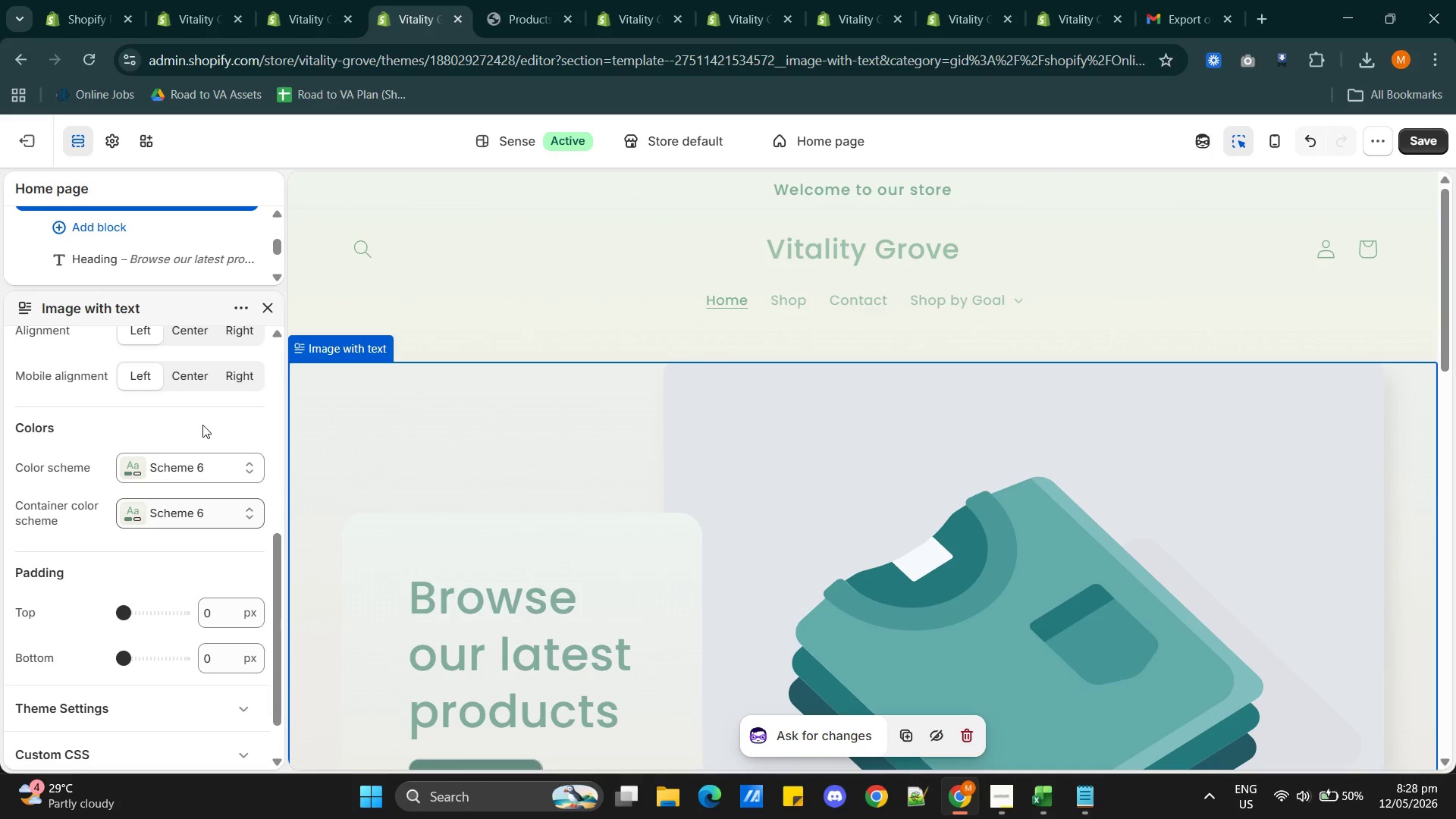 
left_click([719, 224])
 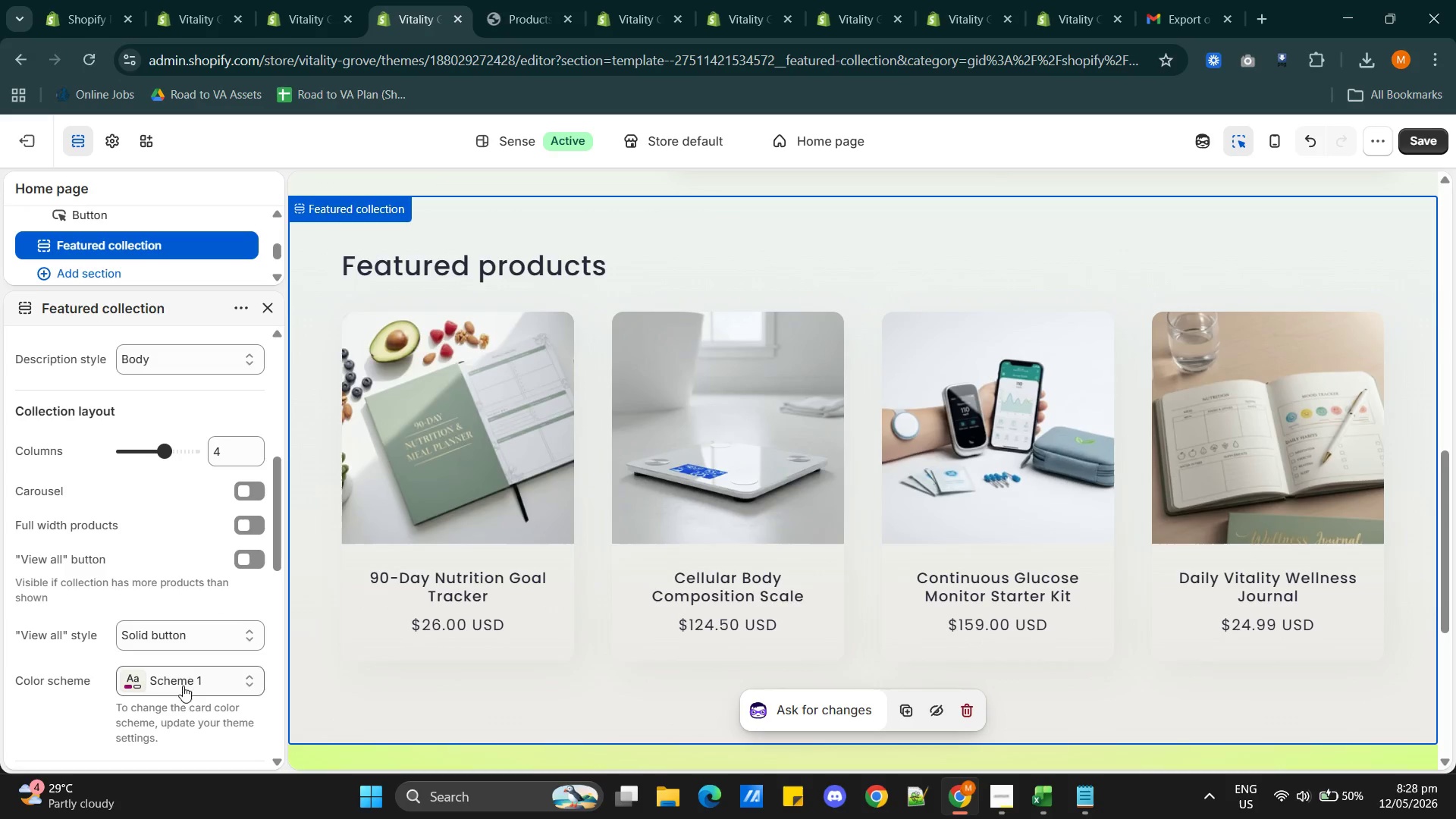 
left_click([181, 677])
 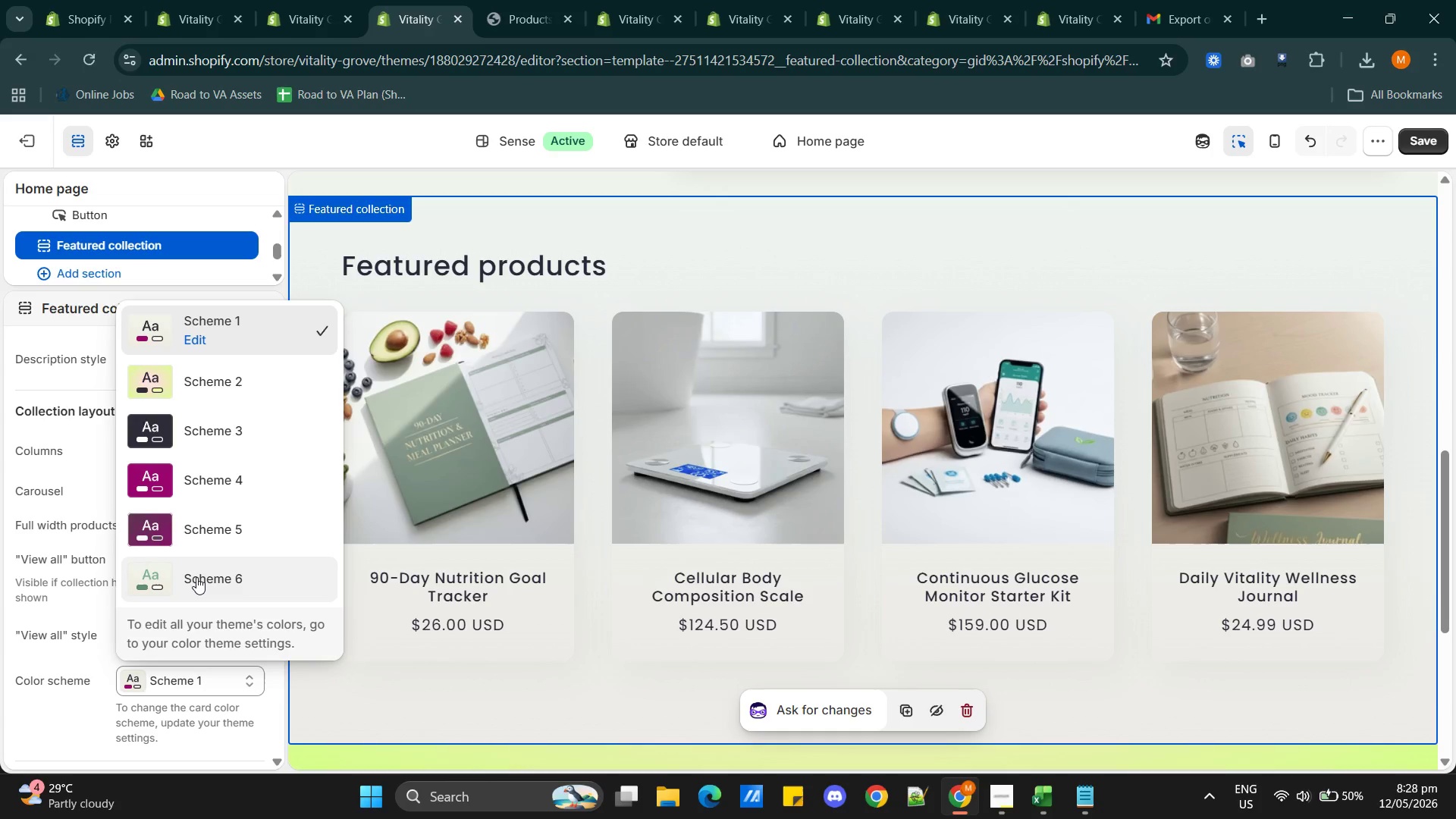 
left_click([196, 577])
 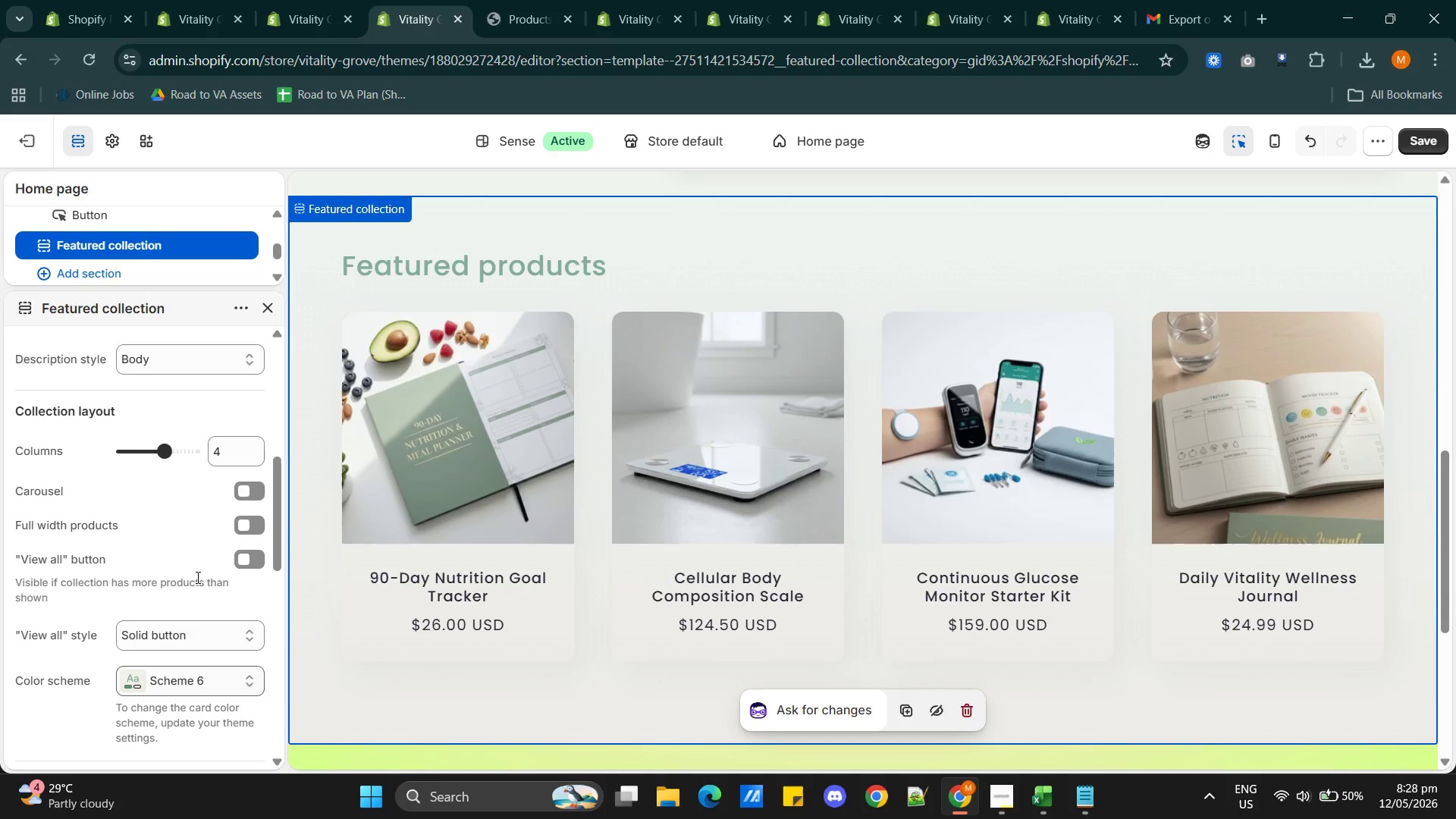 
wait(8.03)
 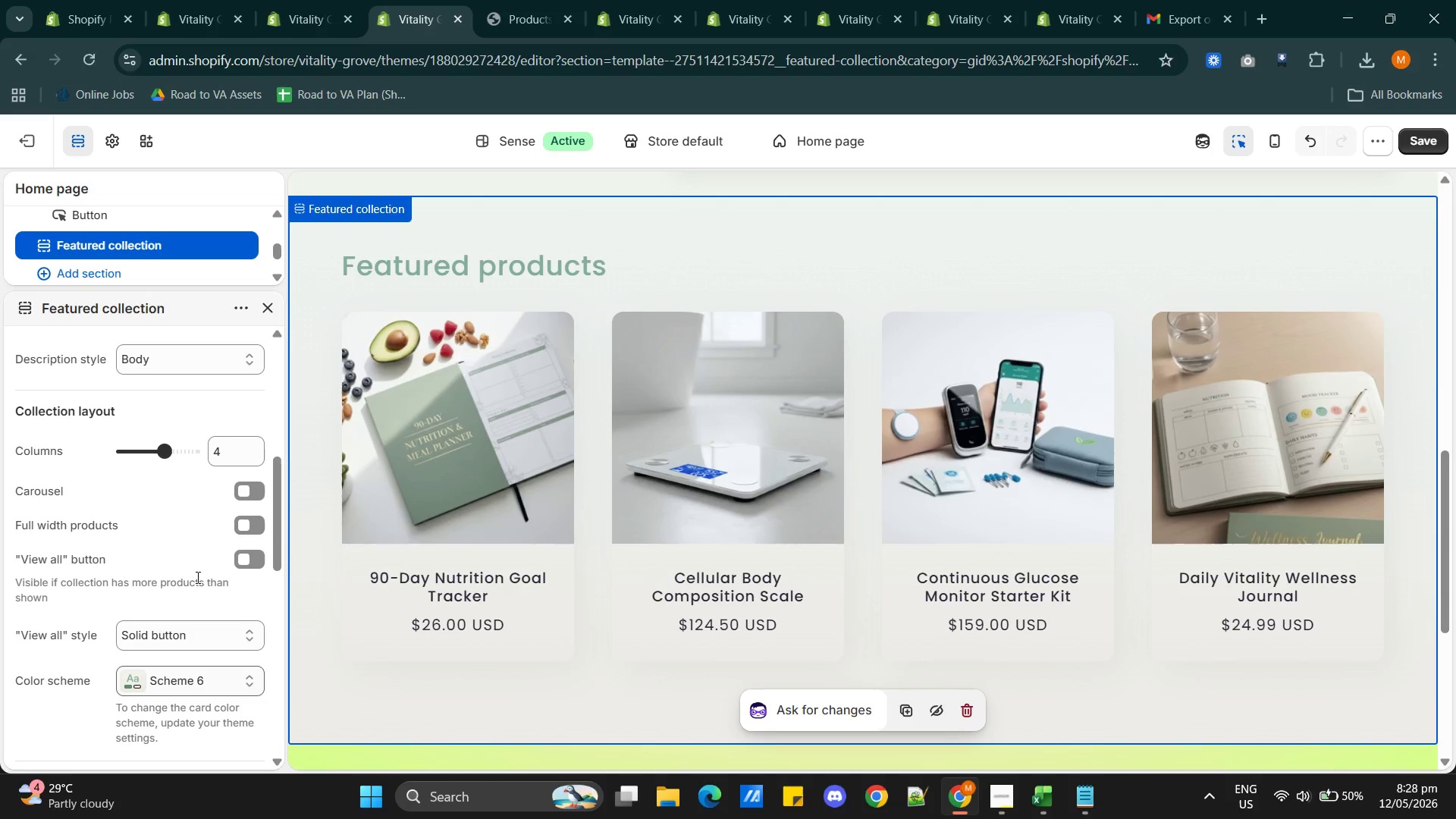 
left_click([639, 366])
 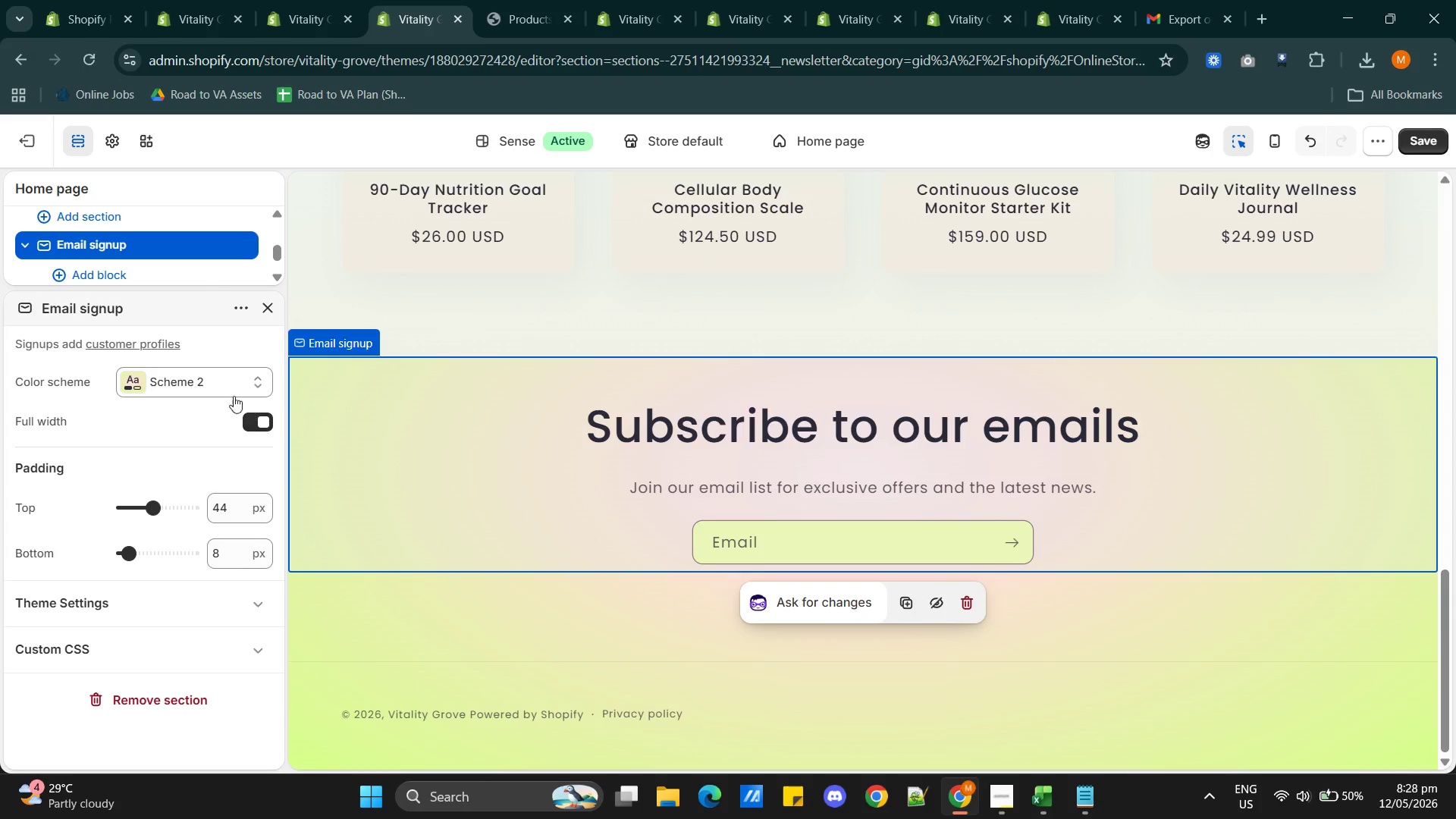 
left_click([227, 391])
 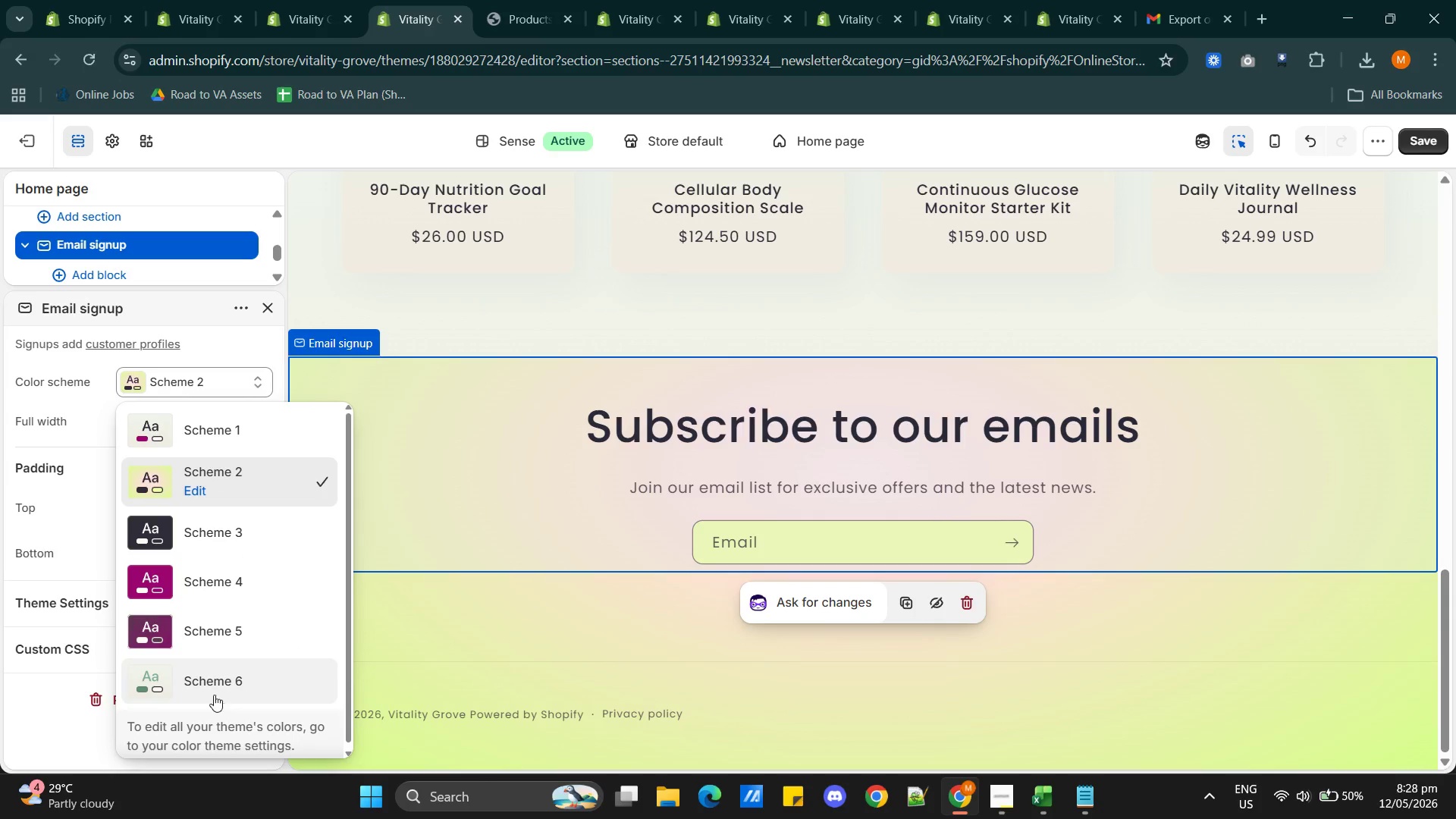 
left_click([209, 686])
 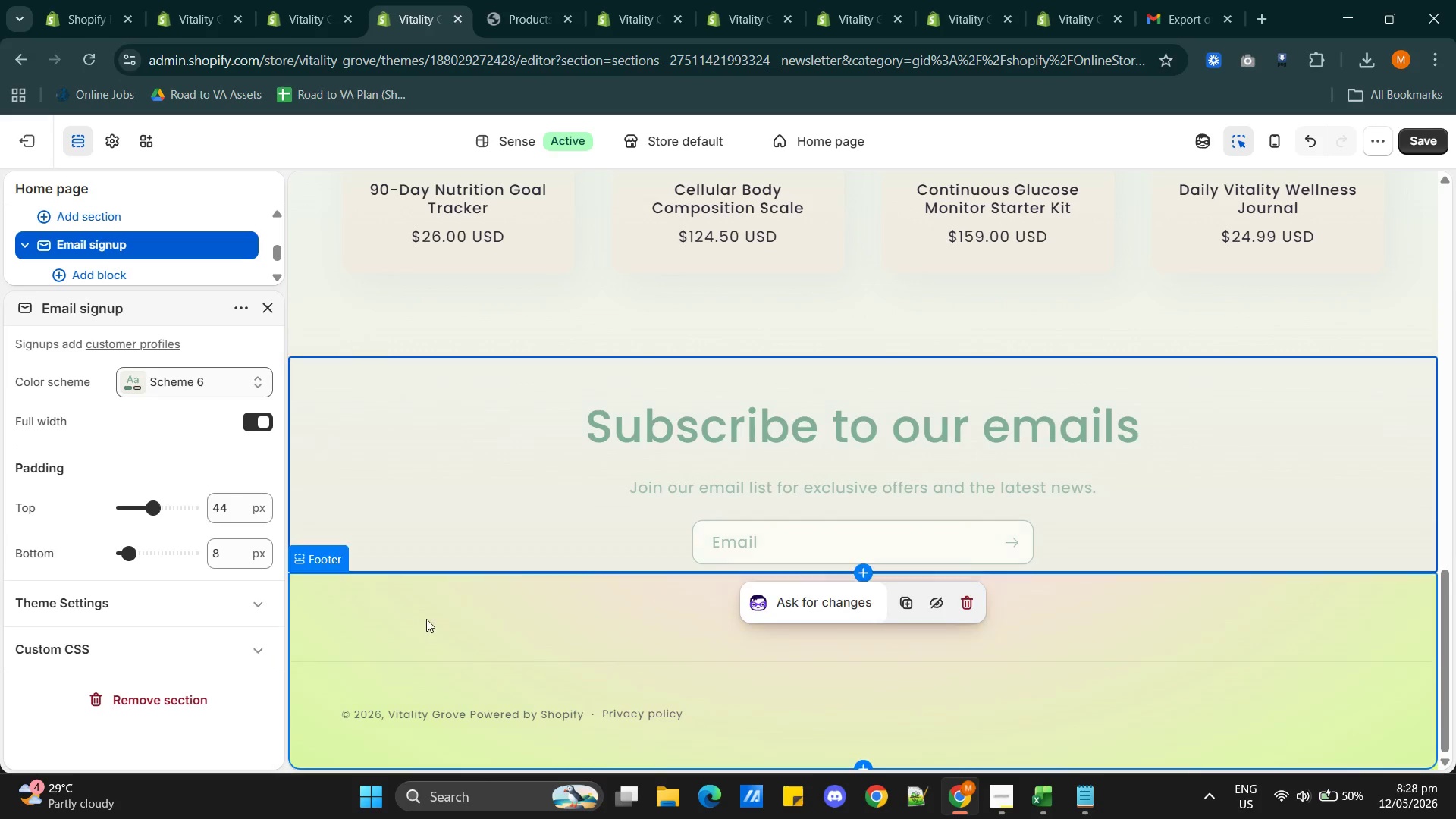 
left_click([428, 617])
 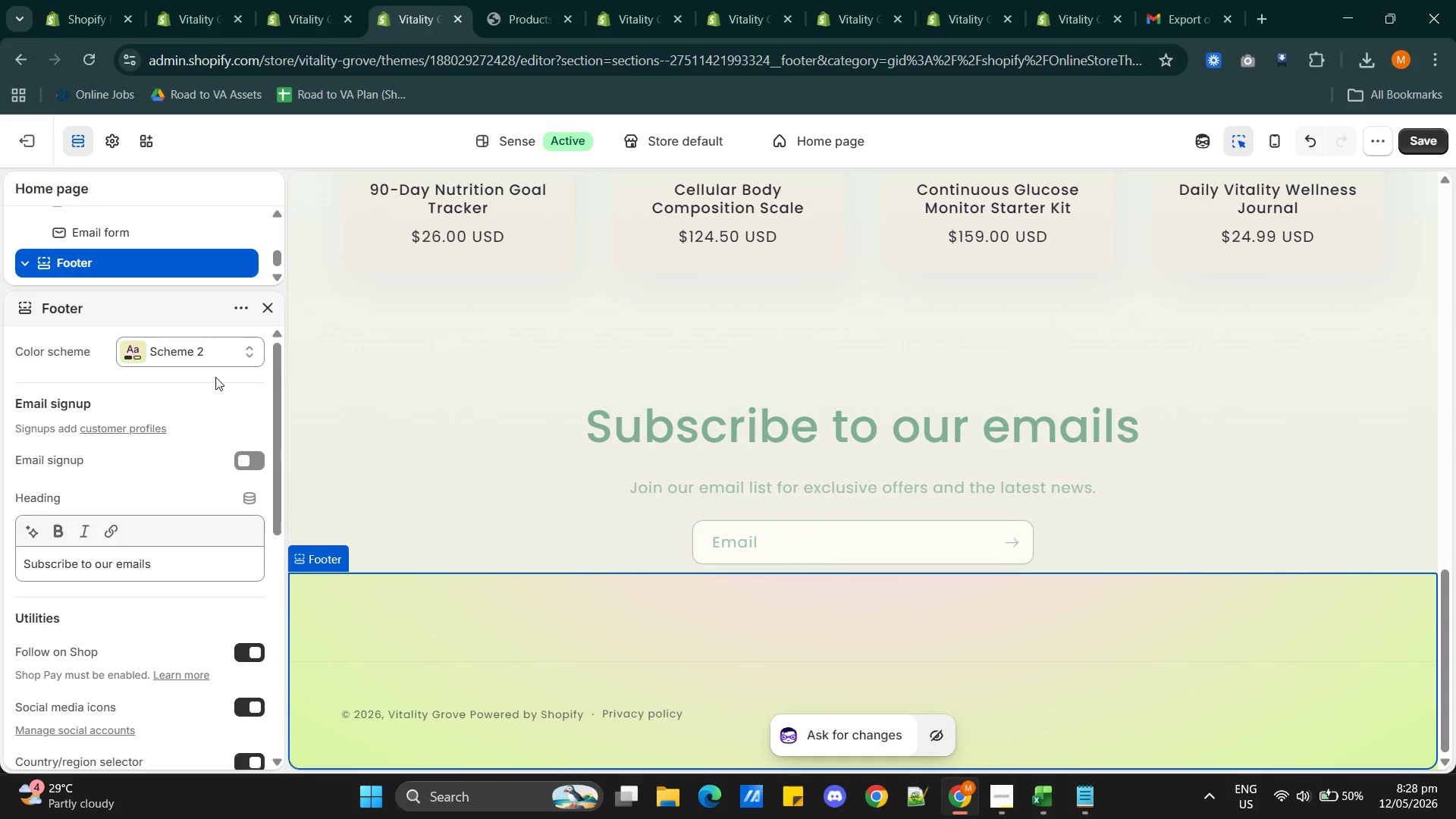 
left_click([212, 344])
 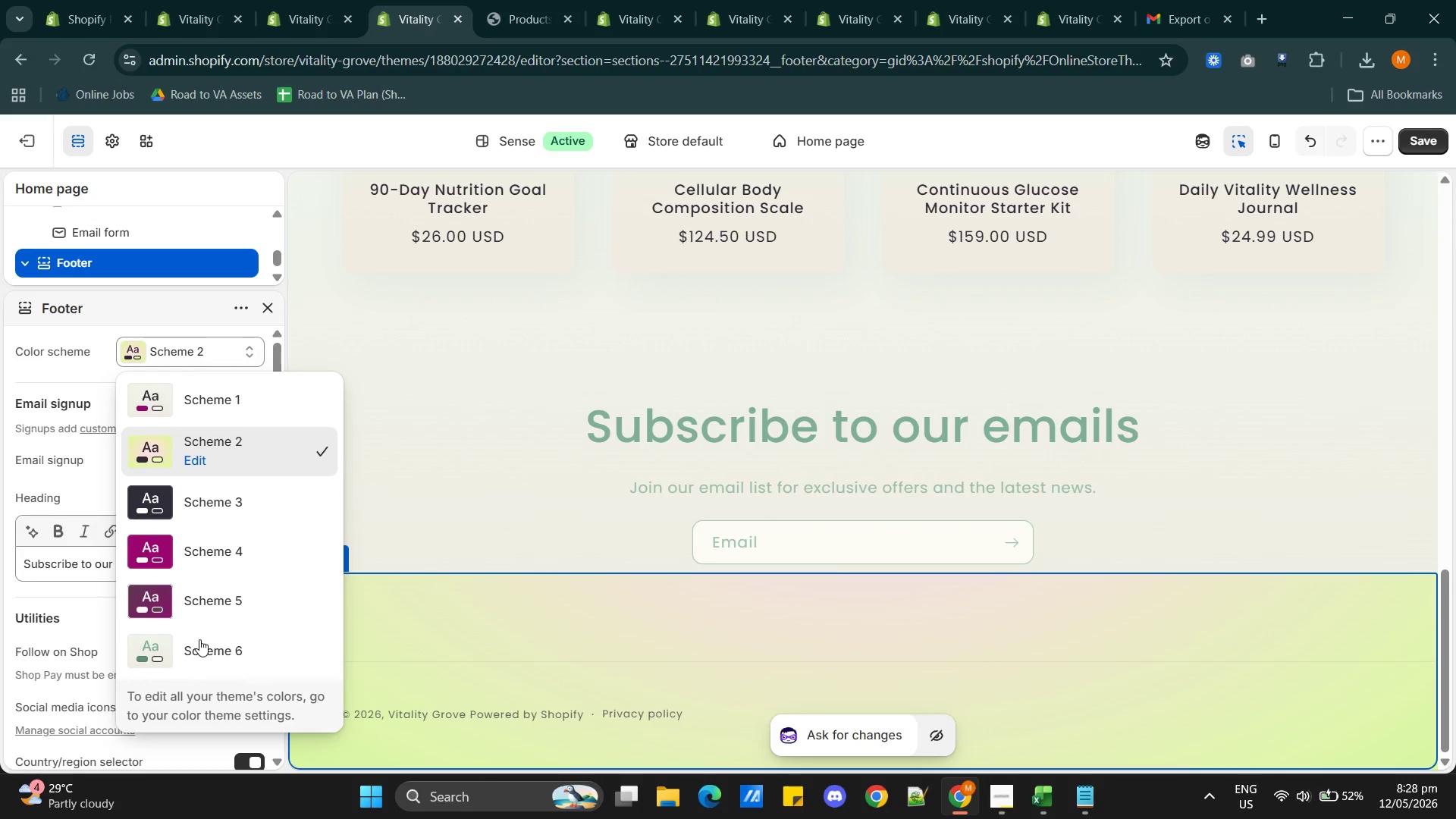 
left_click([202, 657])
 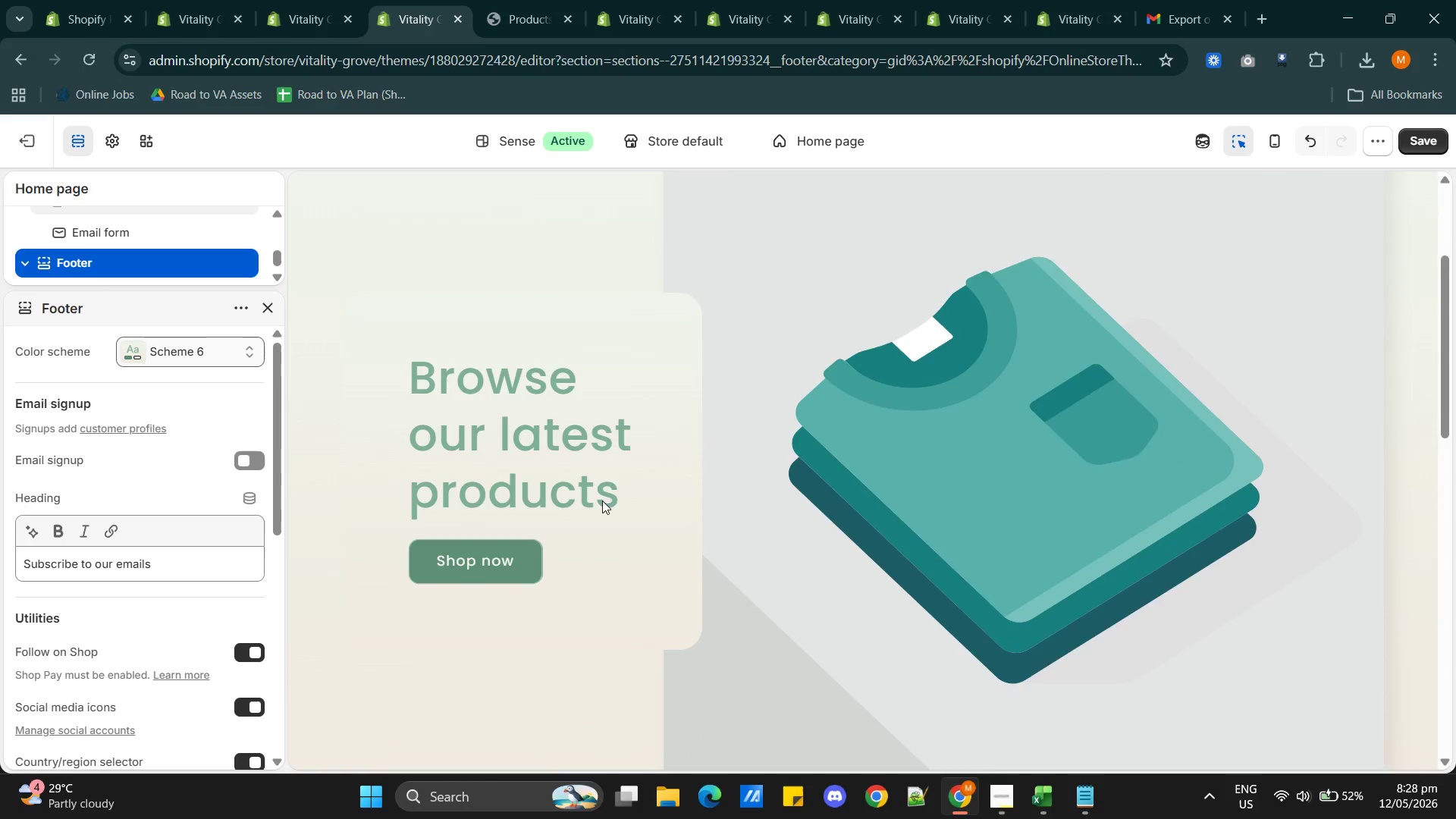 
wait(9.91)
 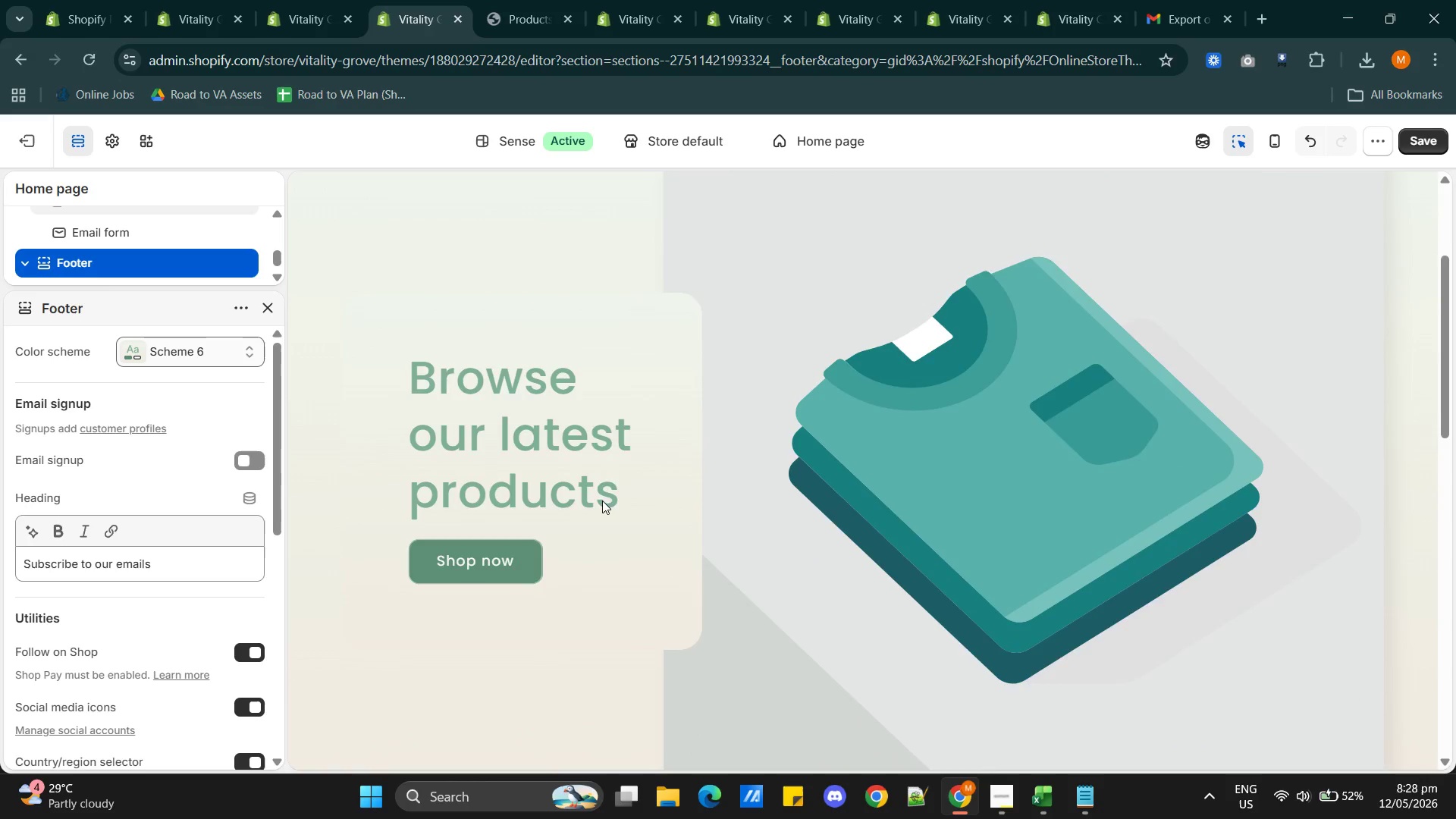 
left_click([268, 310])
 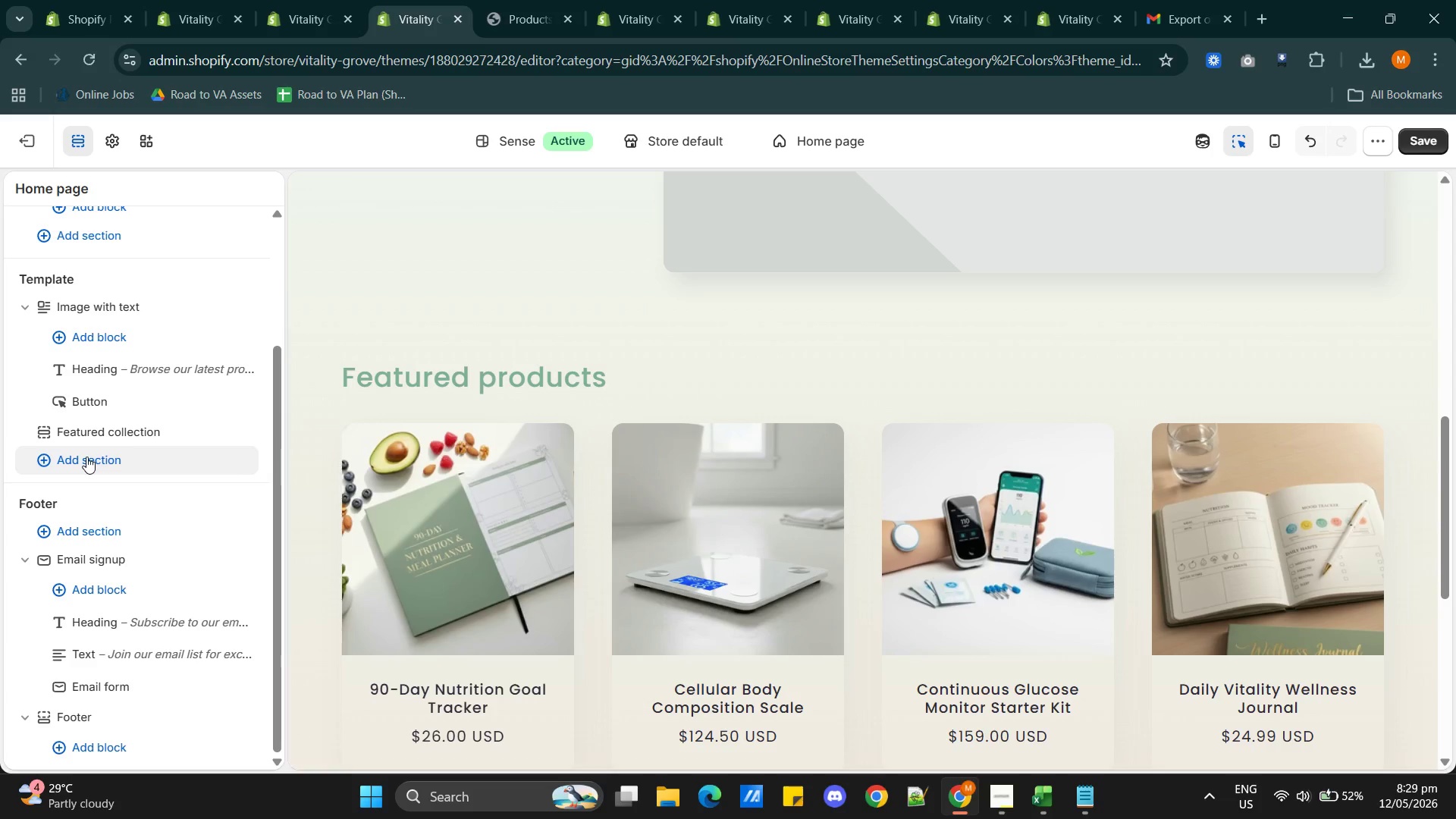 
wait(41.03)
 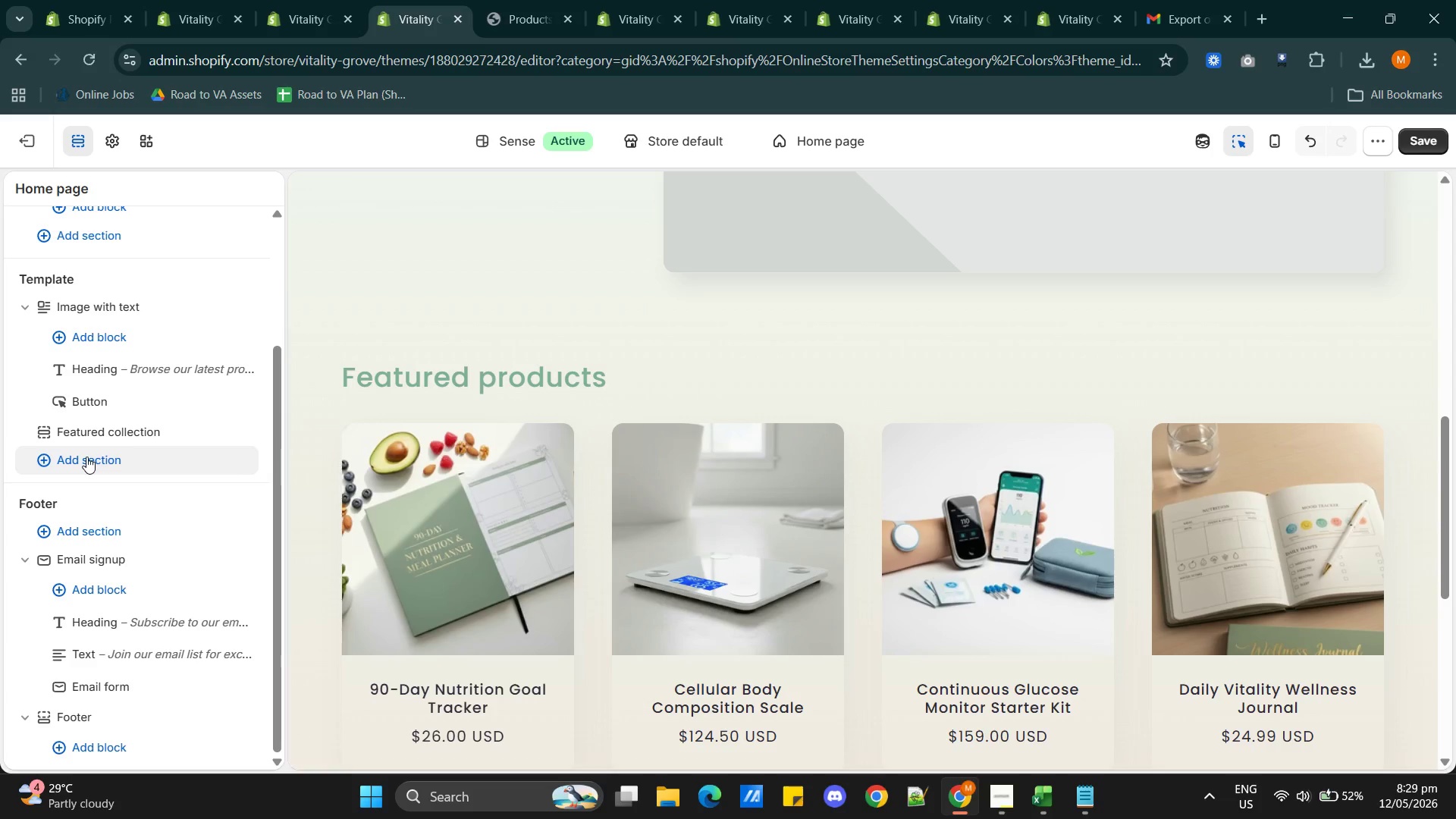 
left_click([1420, 145])
 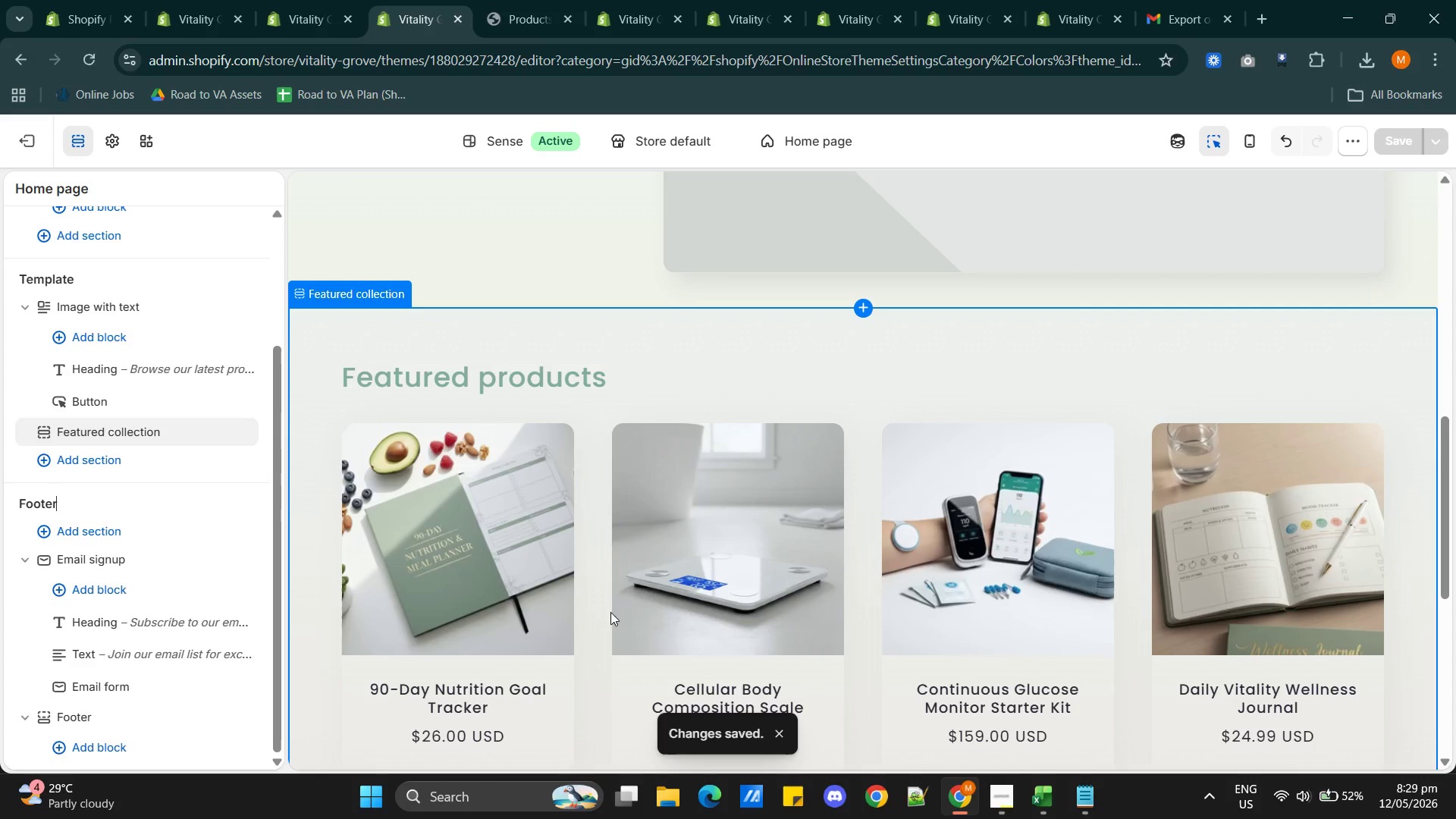 
wait(7.67)
 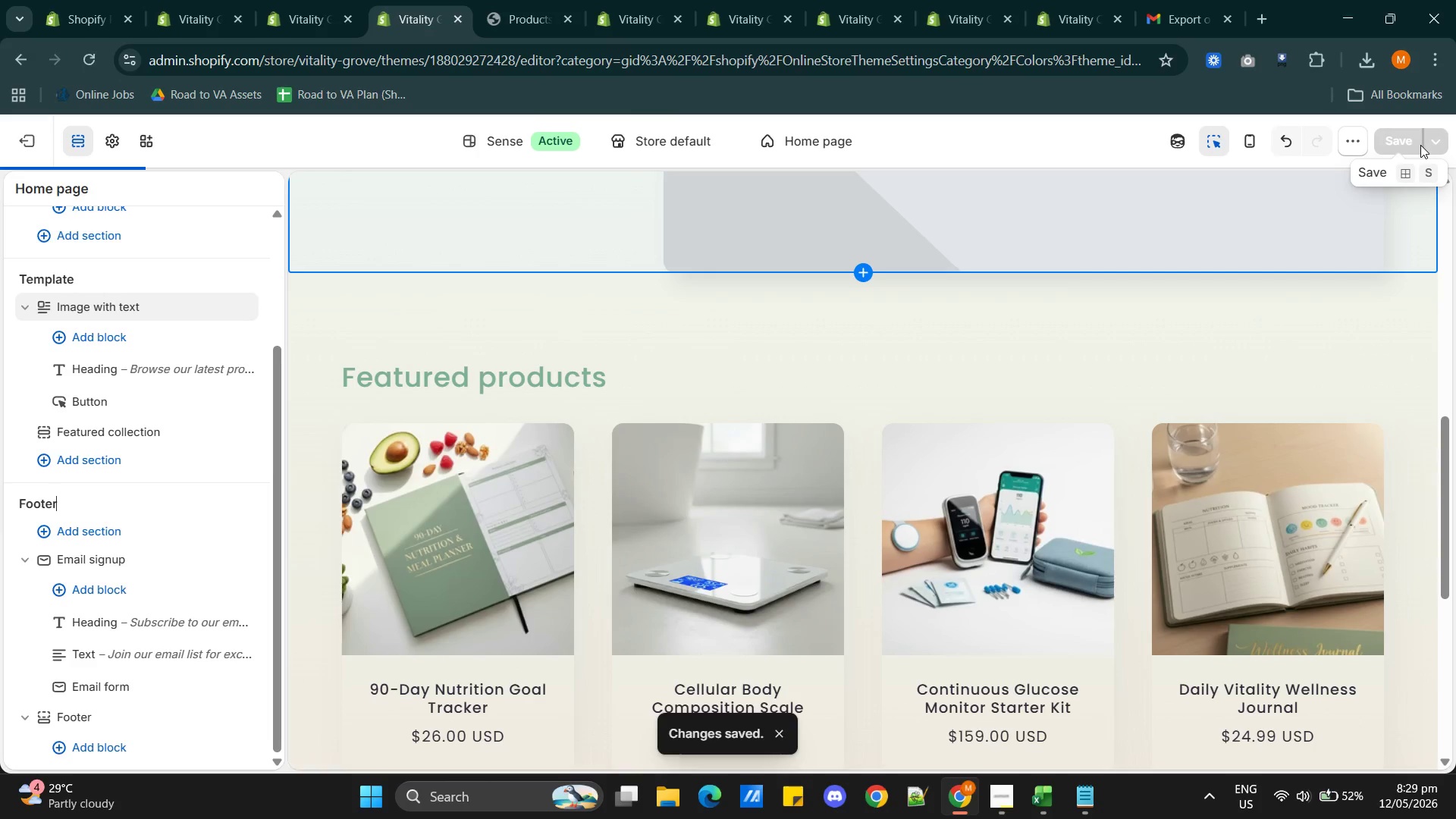 
left_click([100, 456])
 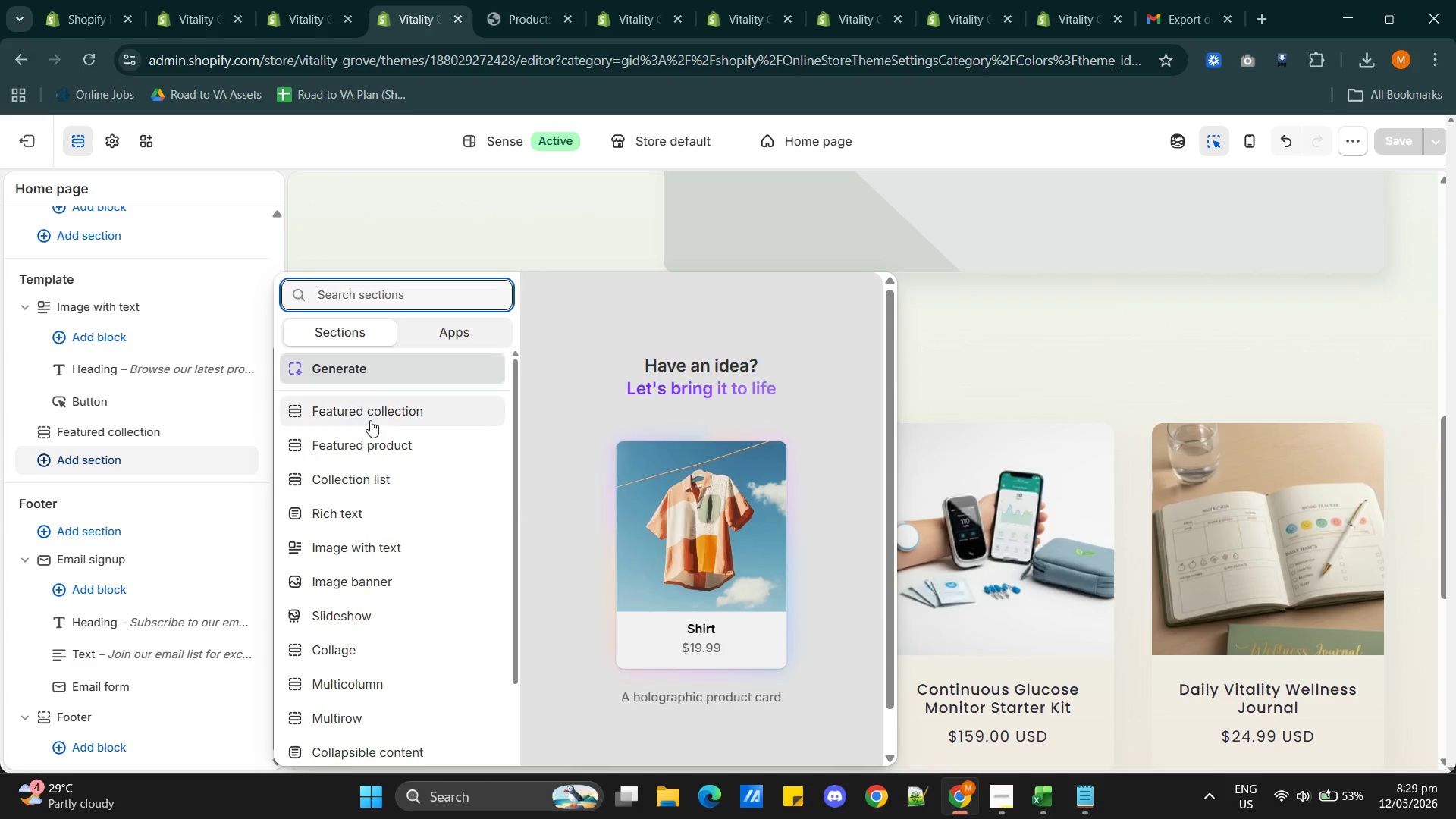 
left_click([370, 441])
 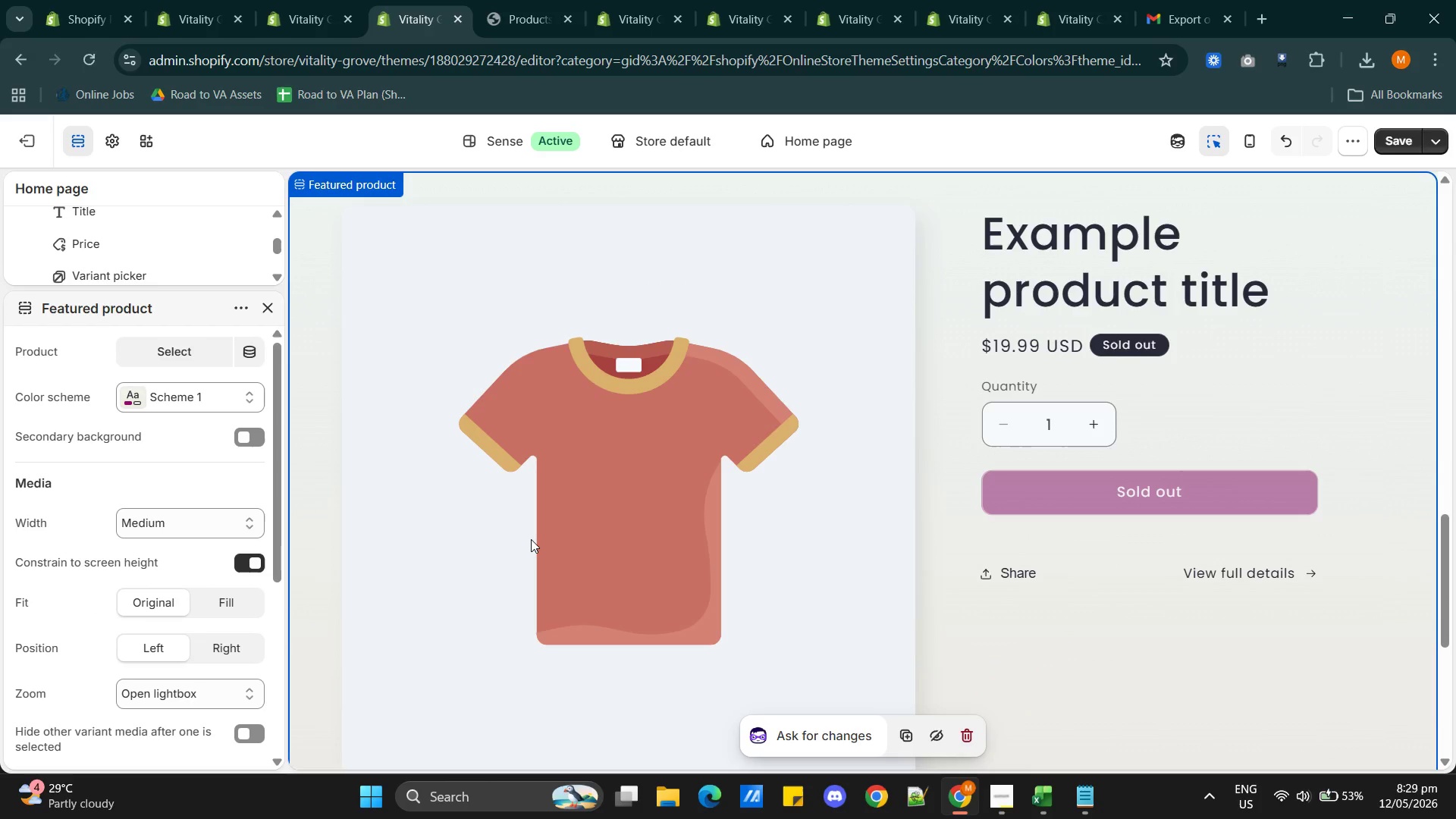 
wait(5.81)
 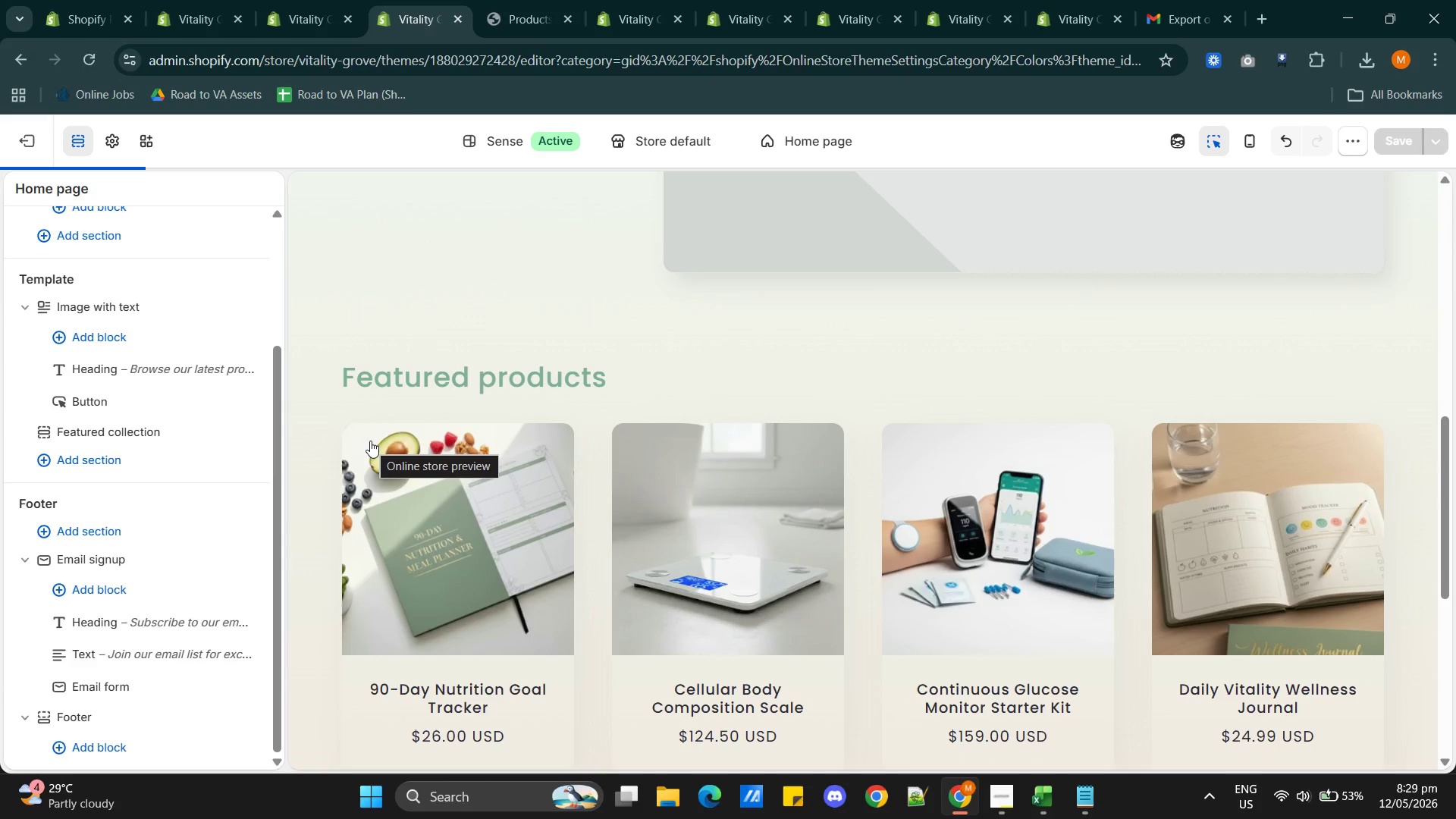 
left_click([211, 387])
 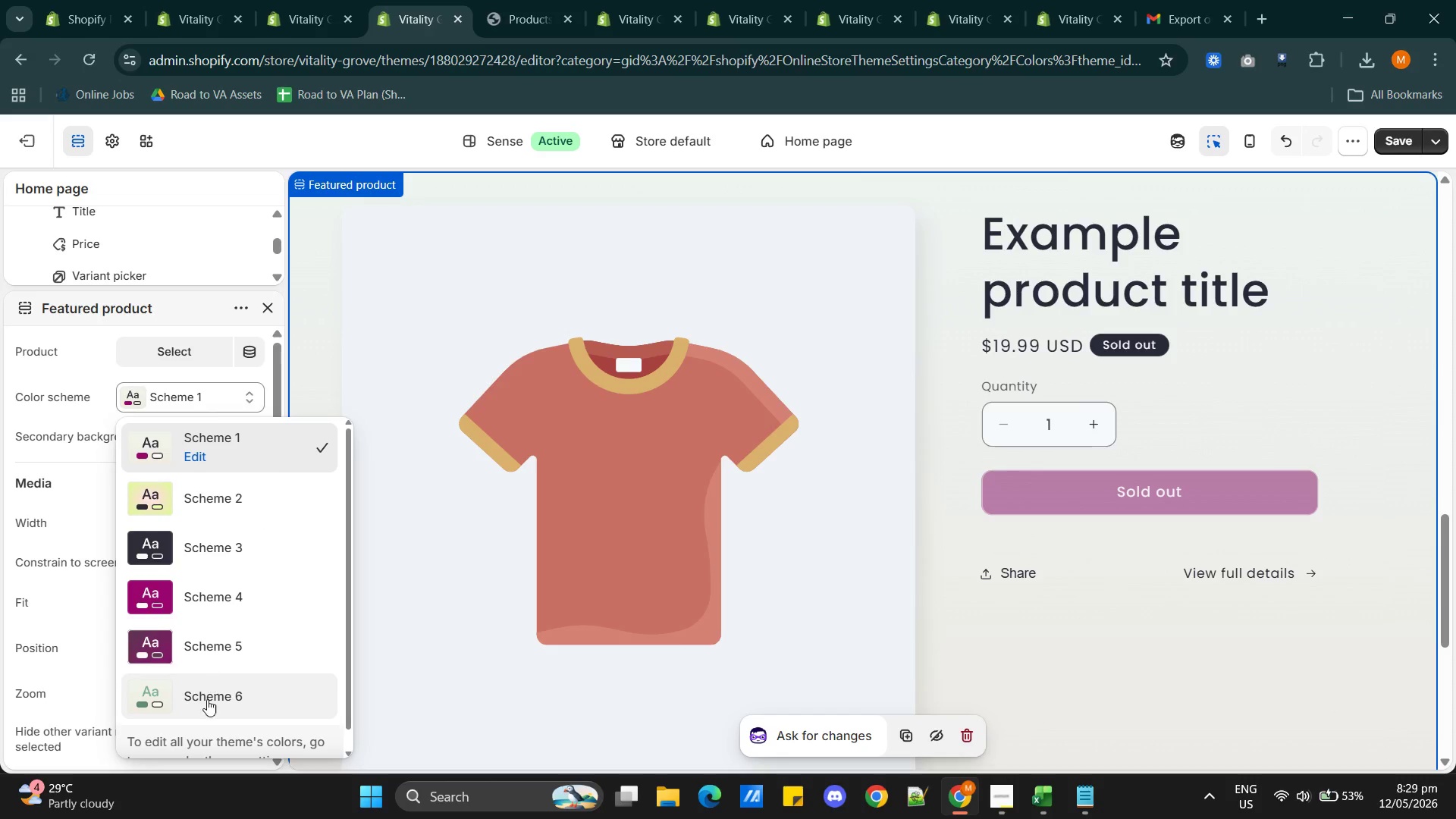 
left_click([207, 701])
 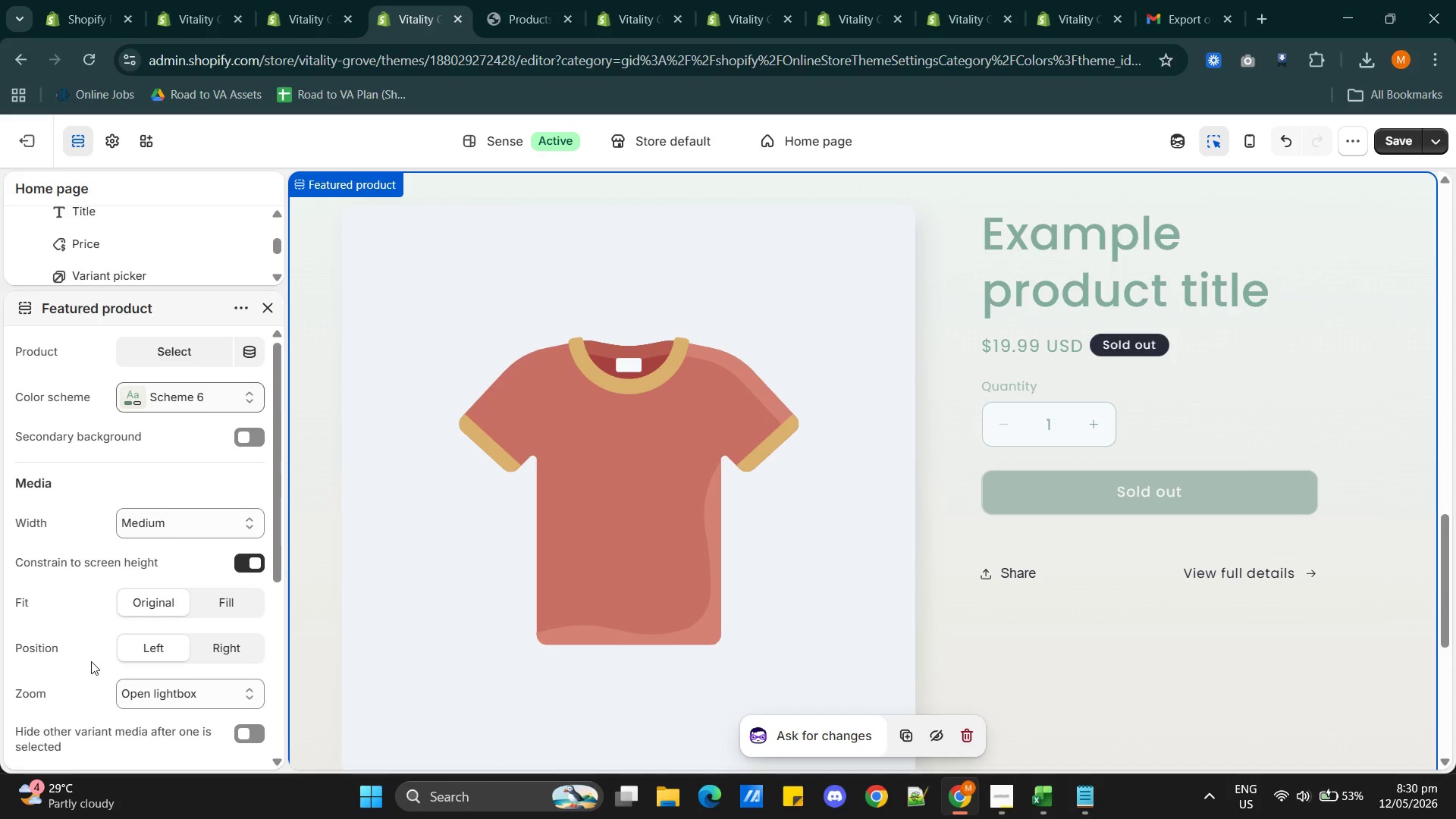 
wait(11.62)
 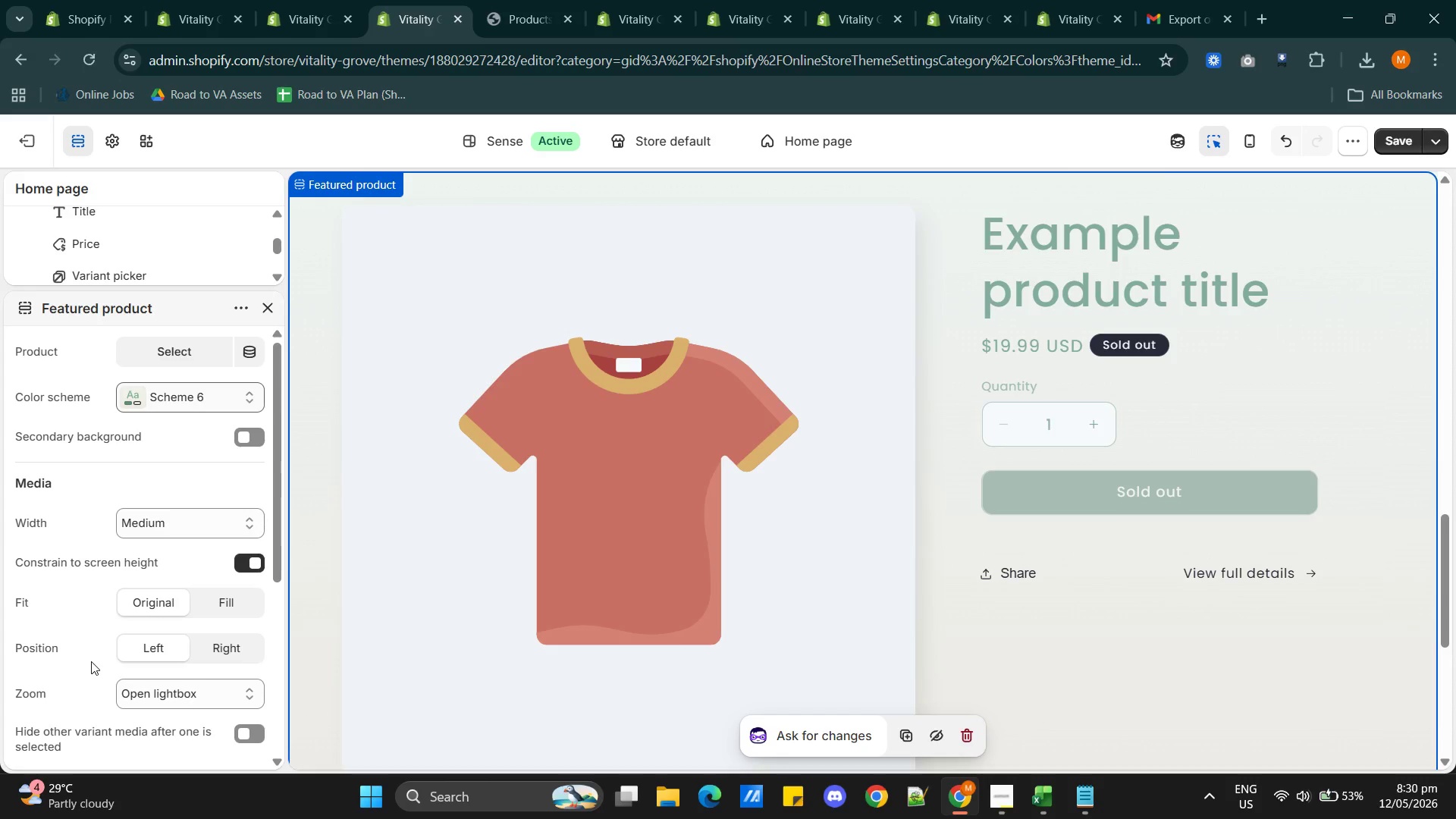 
left_click([196, 362])
 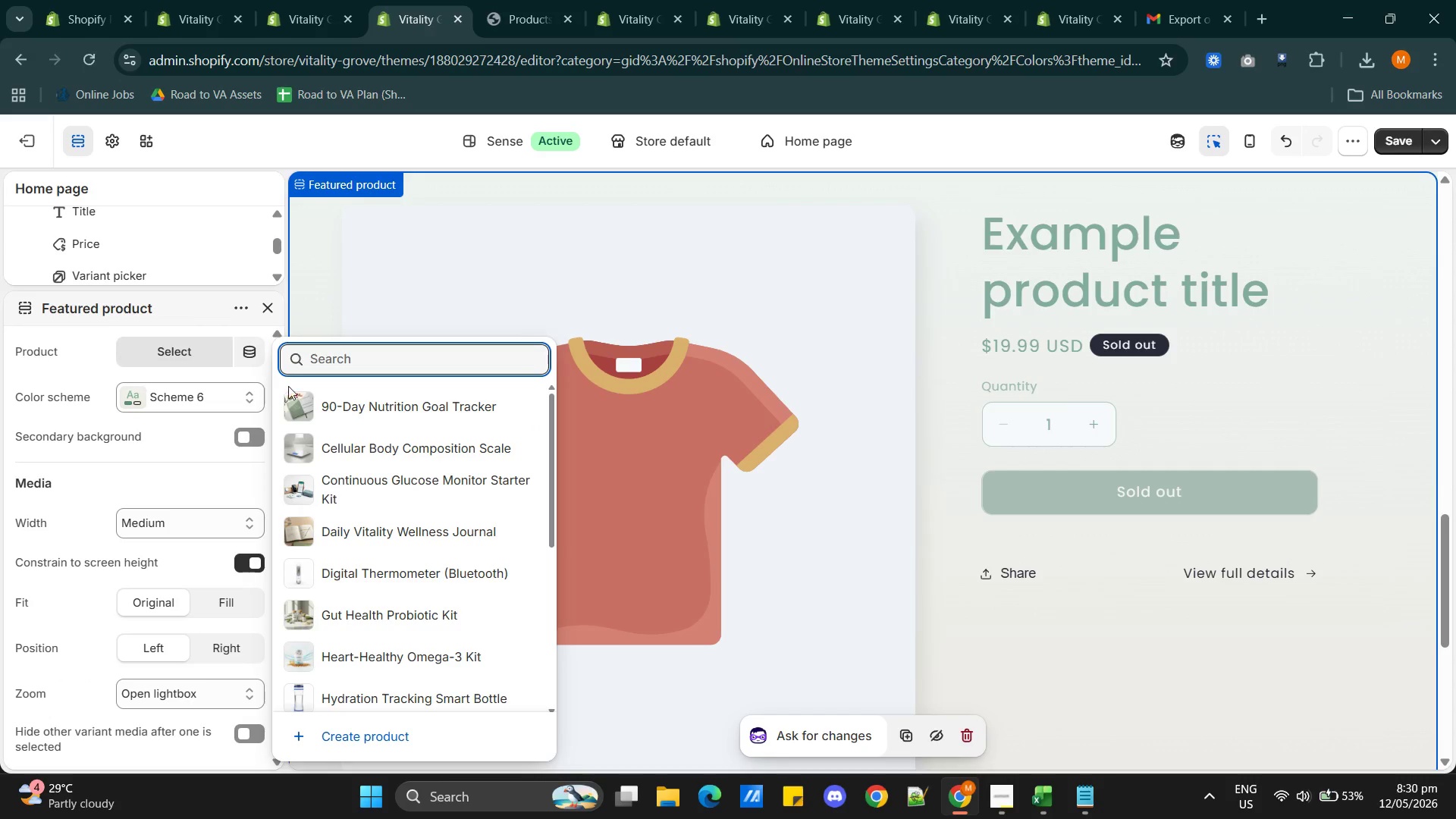 
mouse_move([405, 616])
 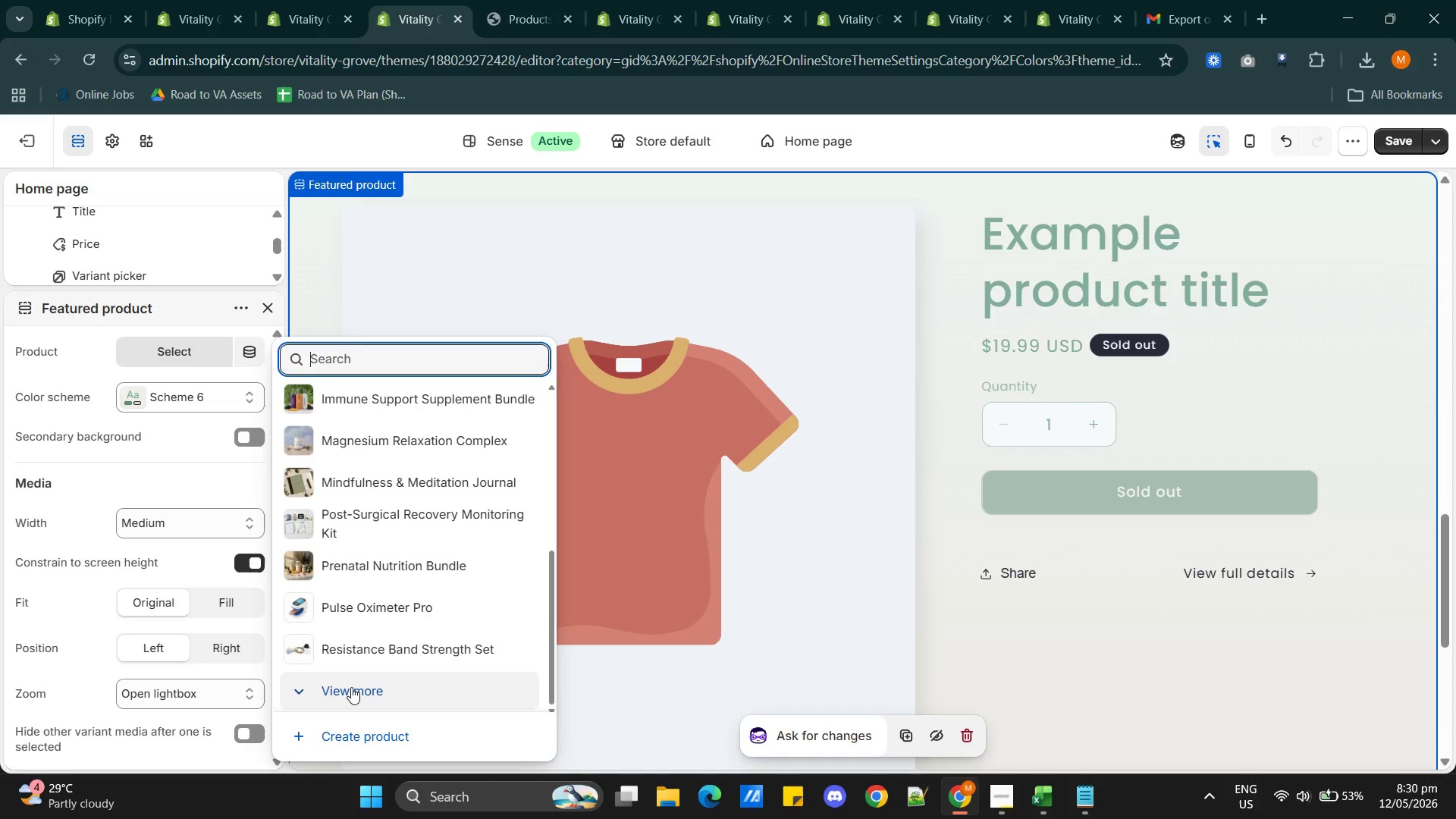 
left_click([351, 687])
 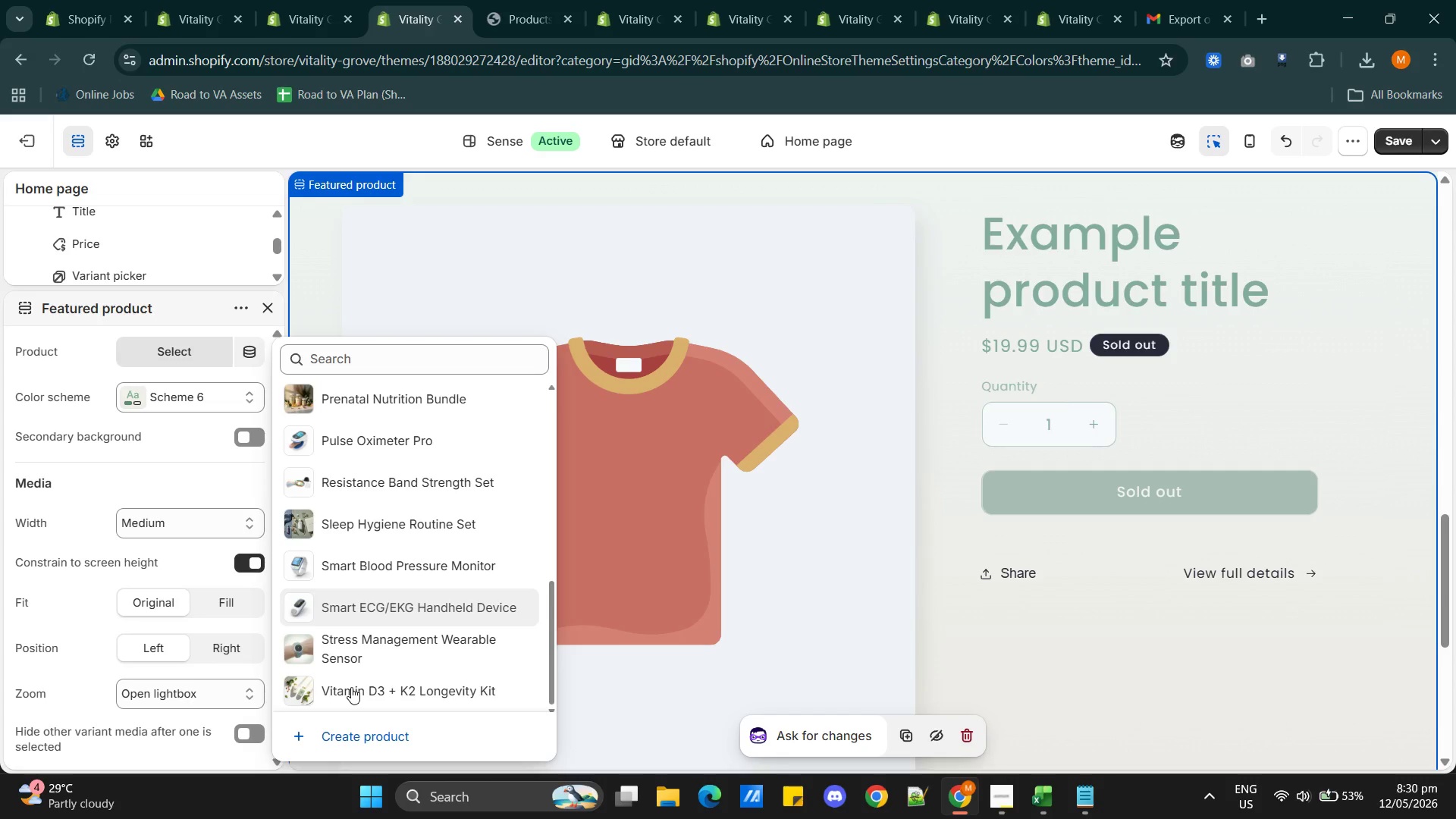 
wait(8.56)
 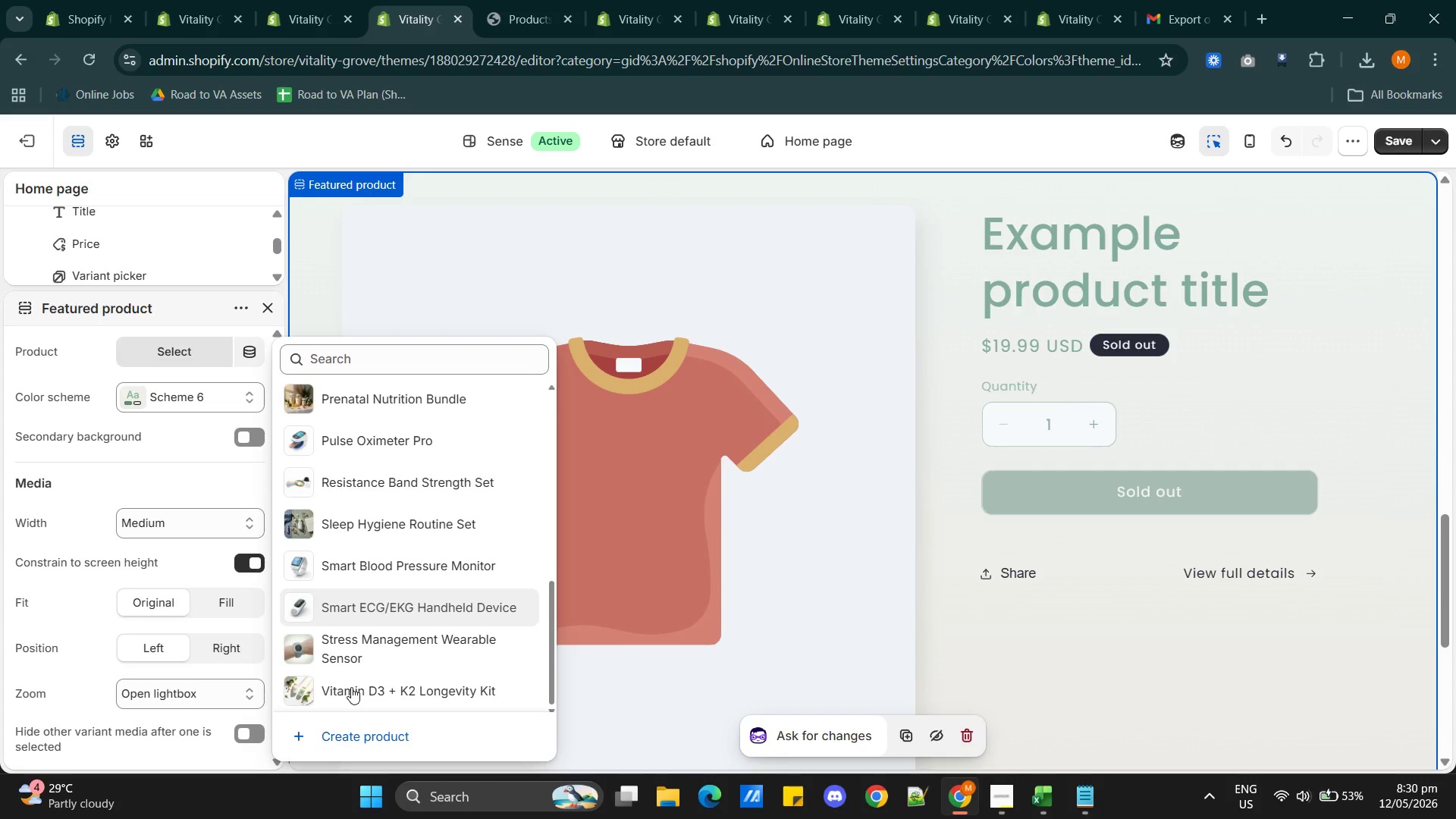 
left_click([392, 576])
 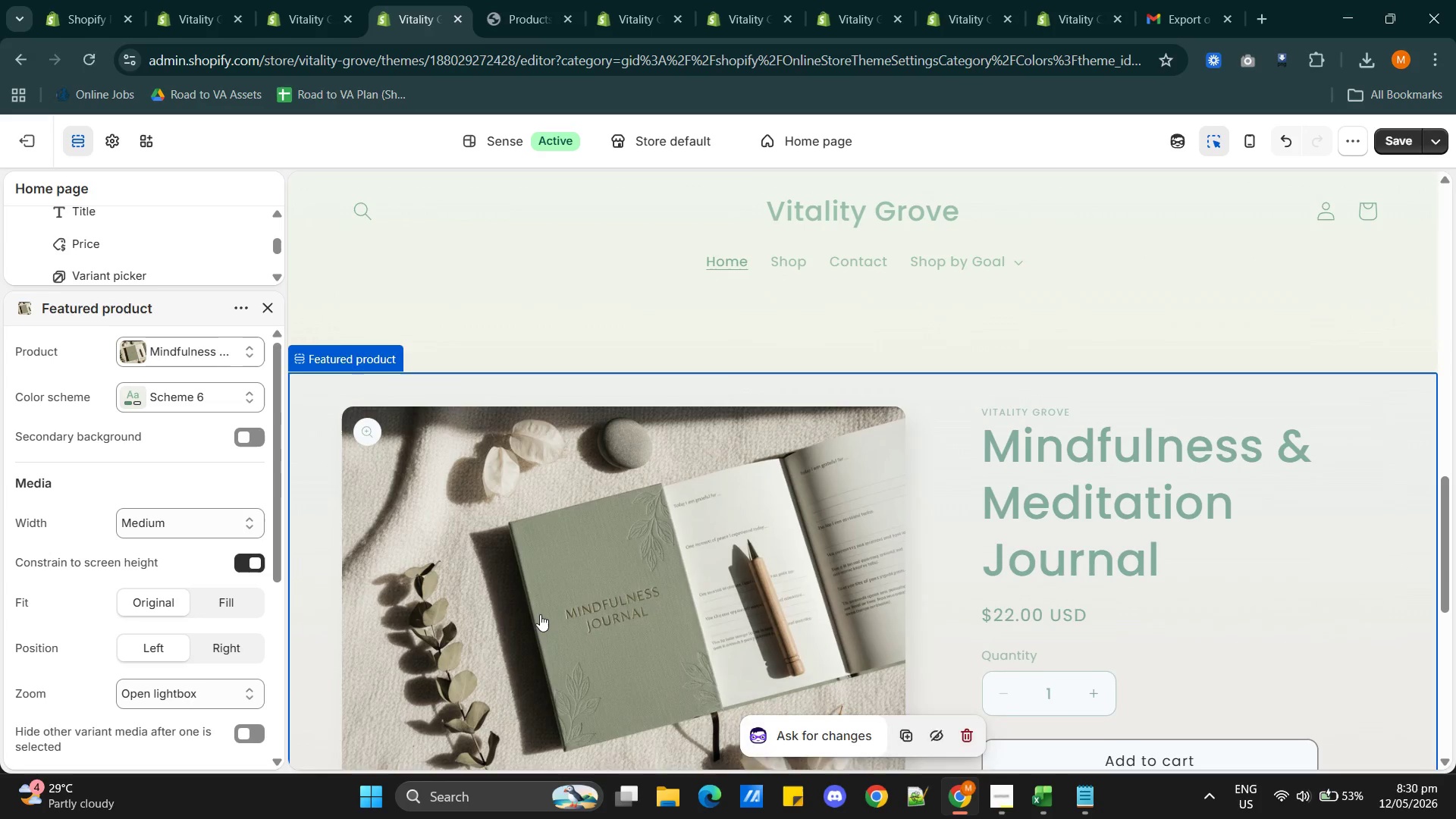 
wait(11.47)
 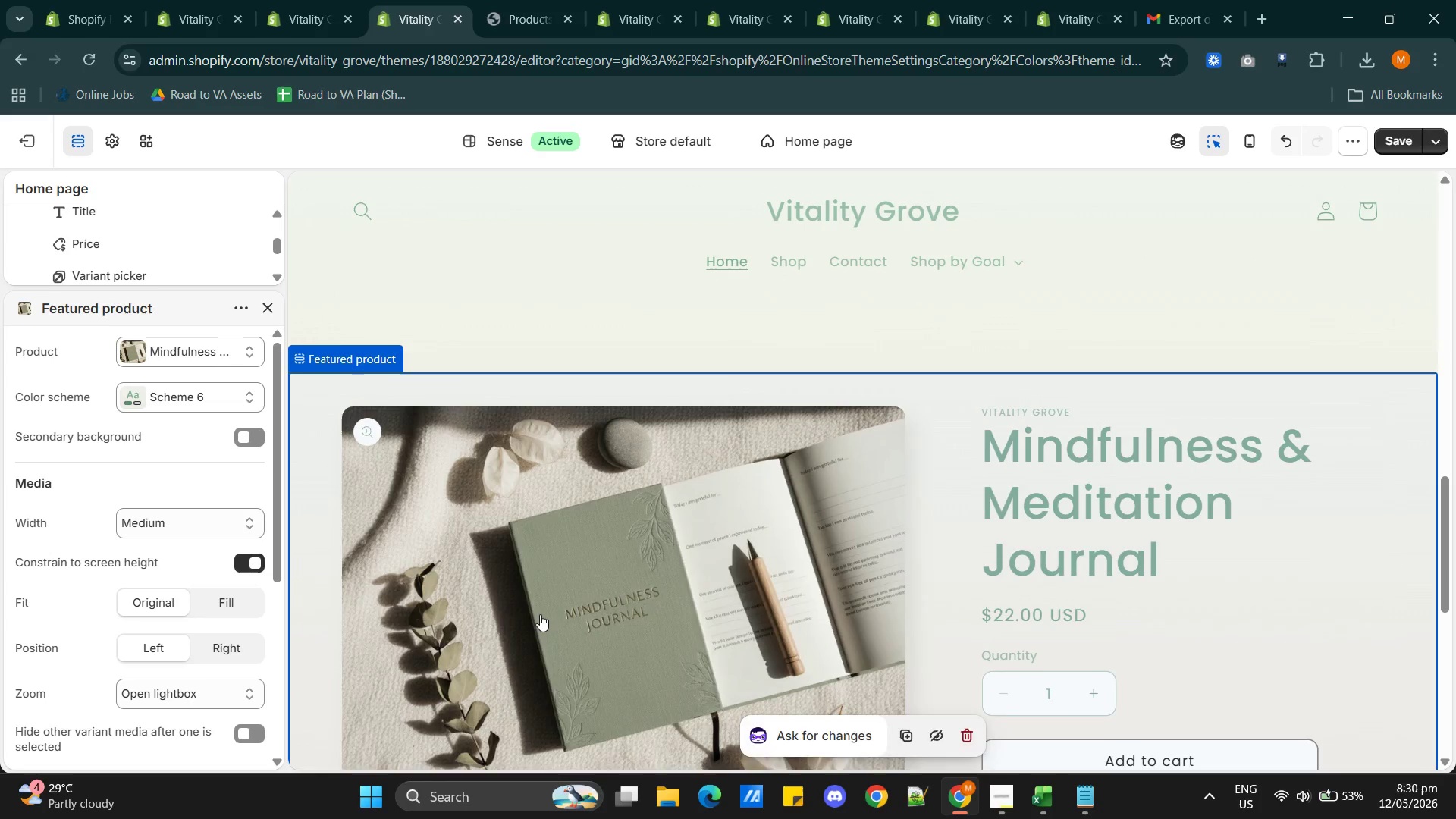 
left_click([1397, 146])
 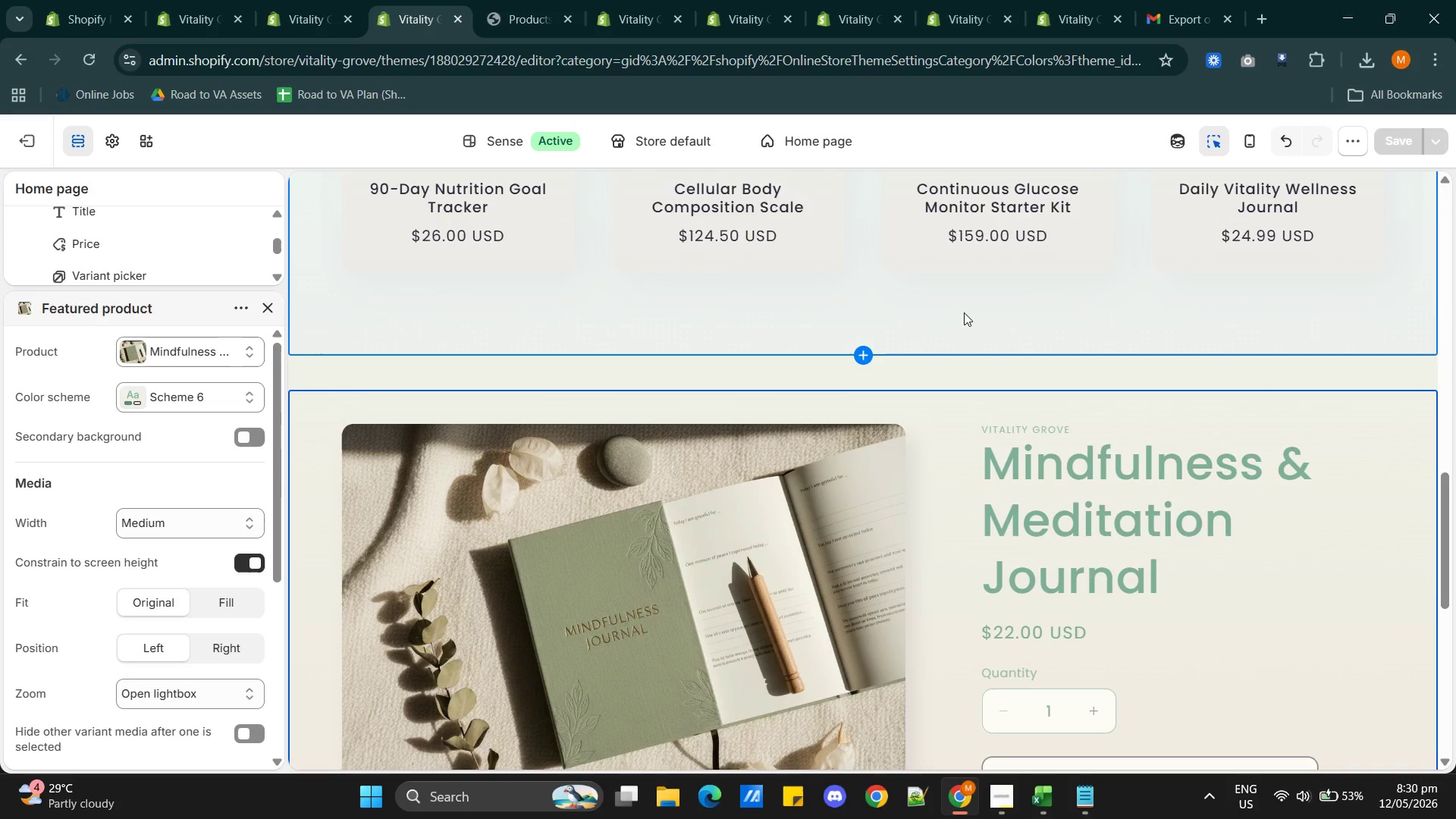 
wait(14.22)
 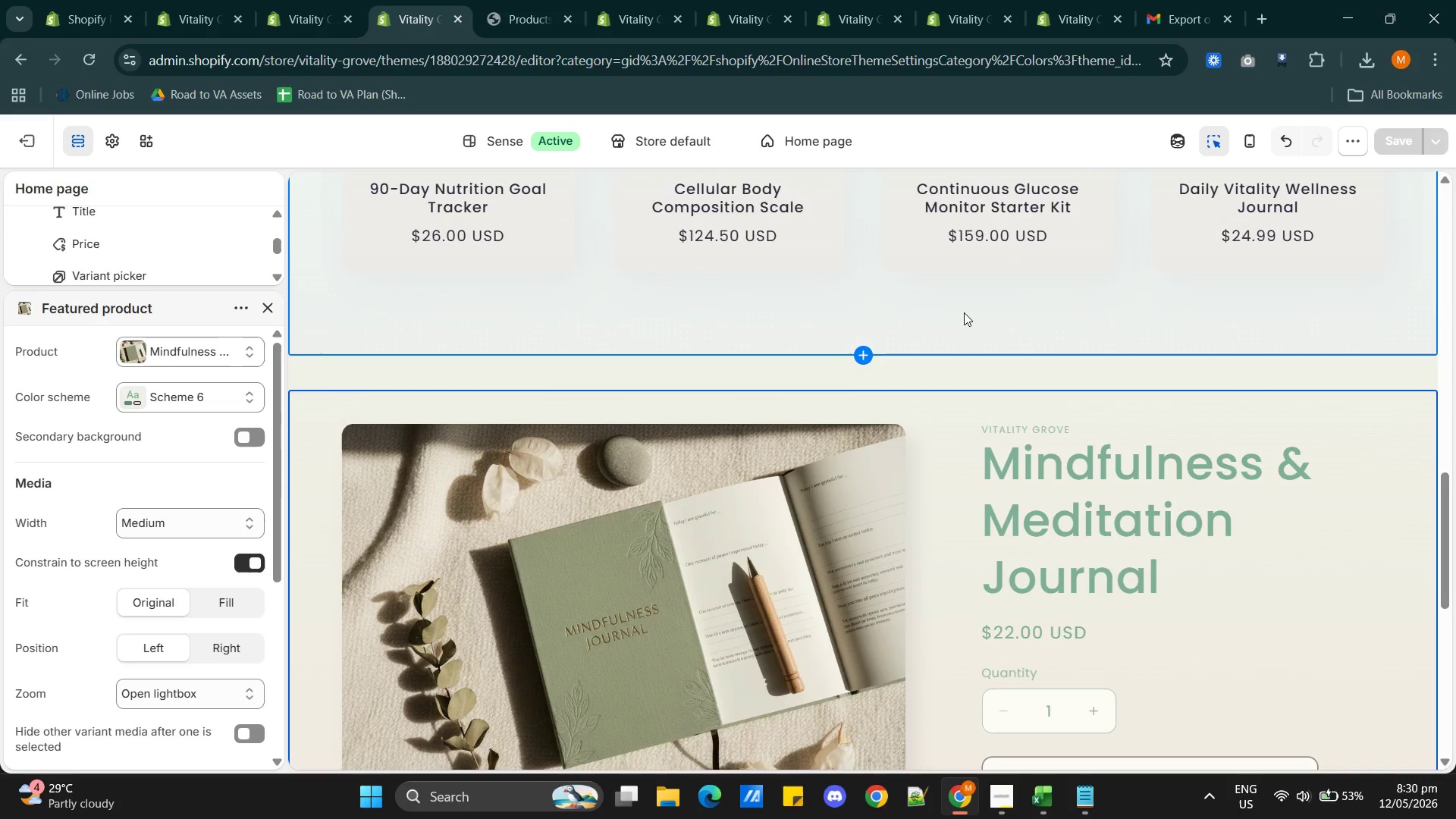 
left_click([1073, 394])
 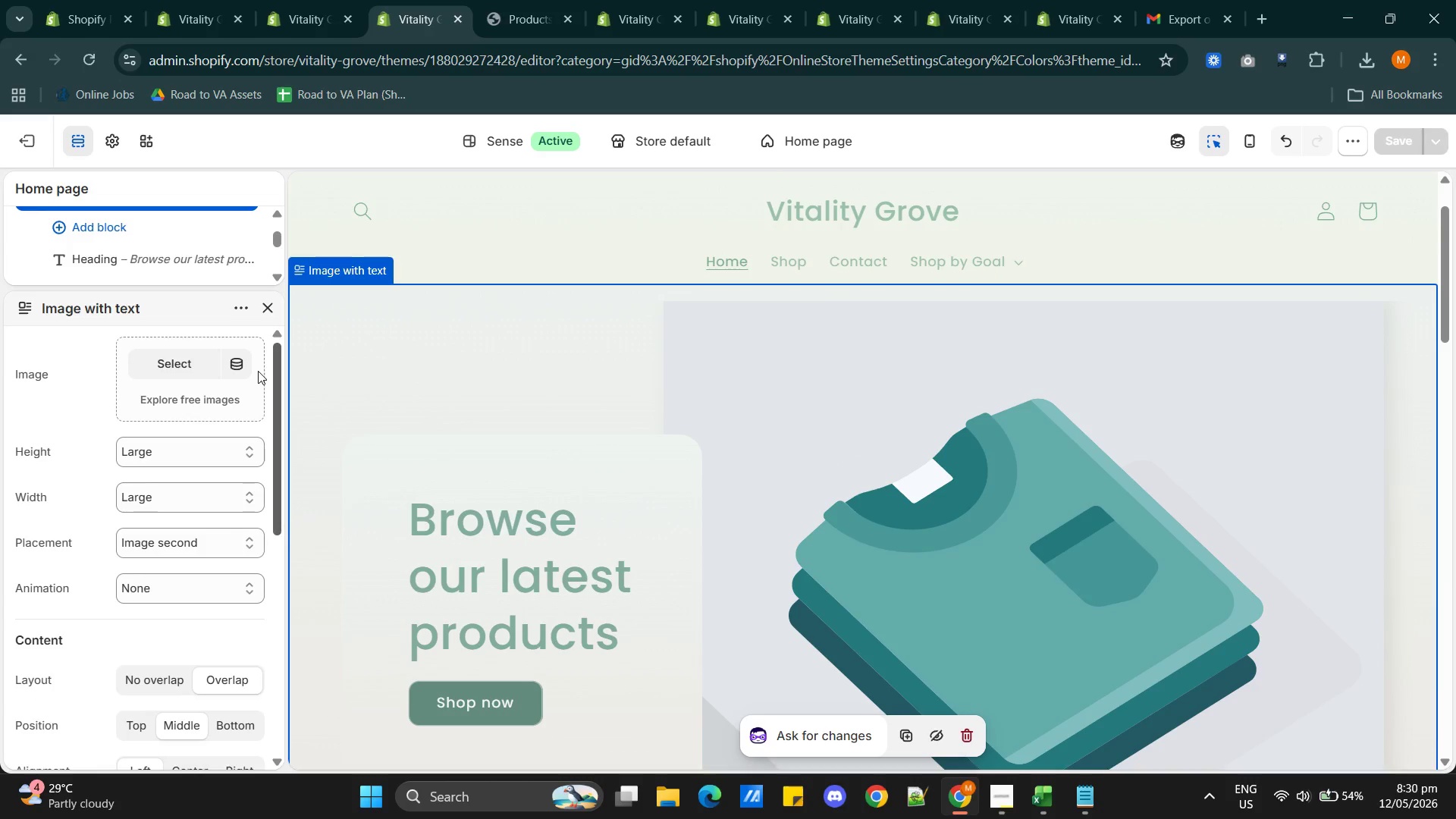 
left_click([191, 365])
 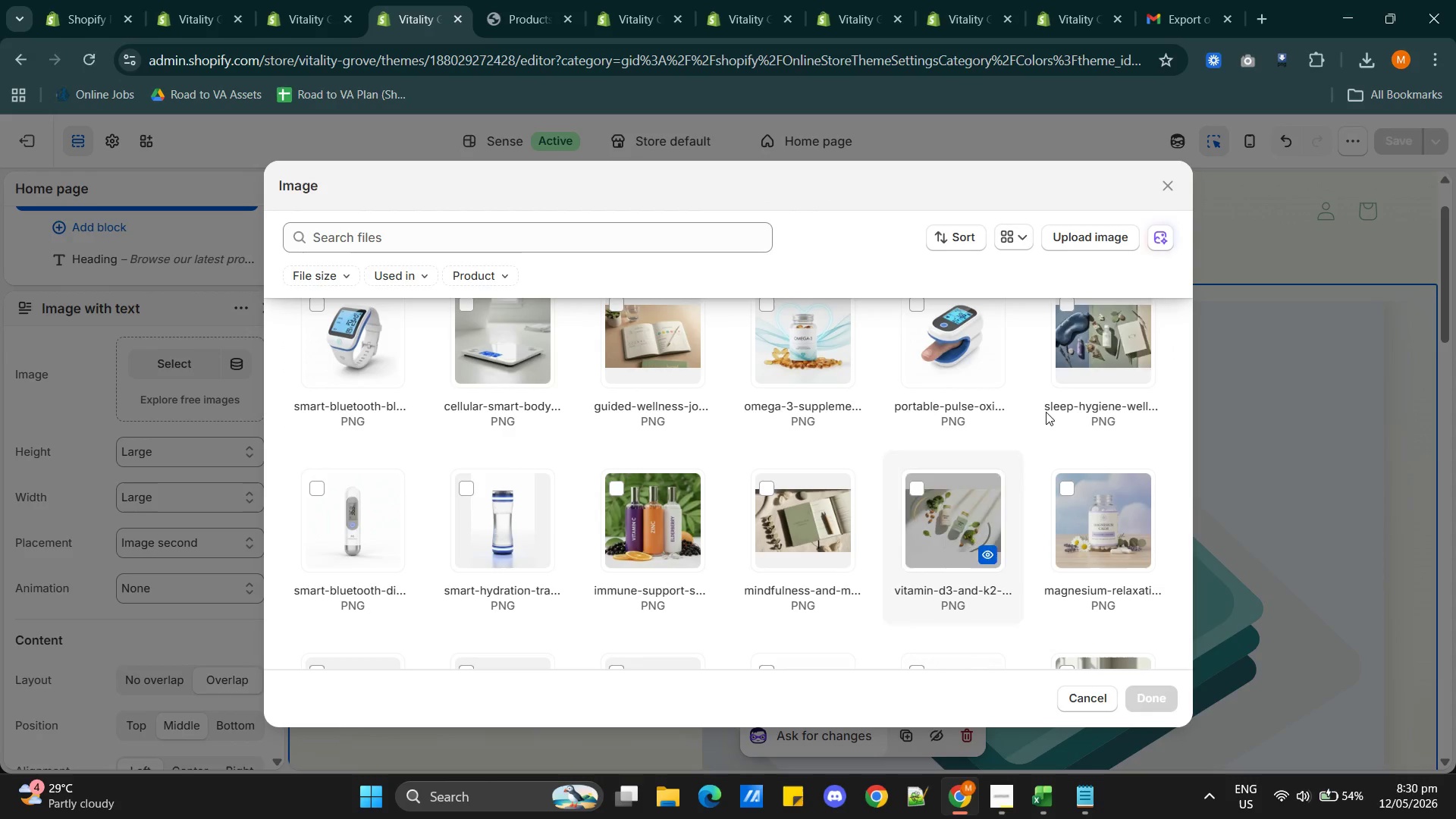 
wait(6.39)
 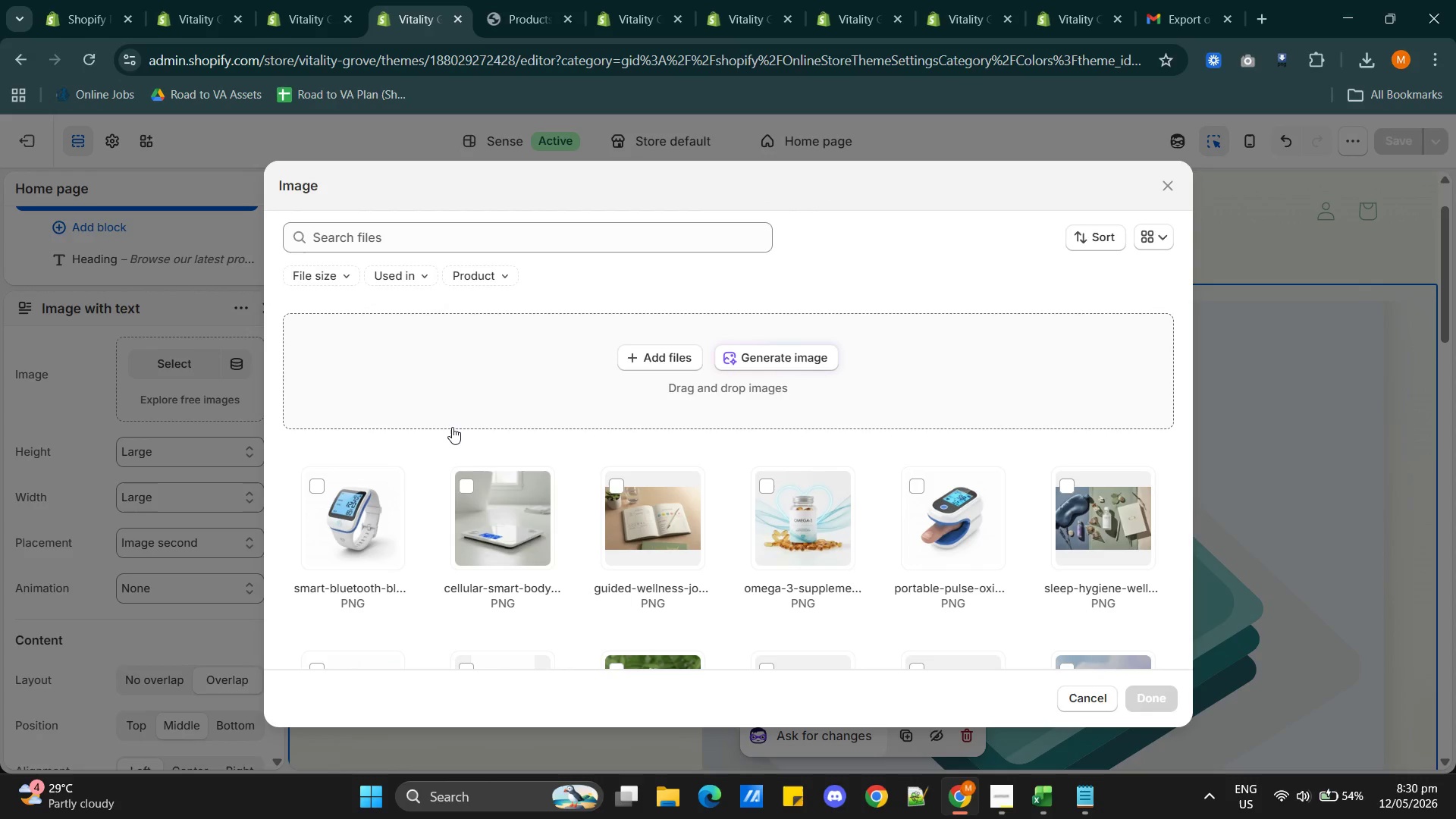 
left_click([1093, 347])
 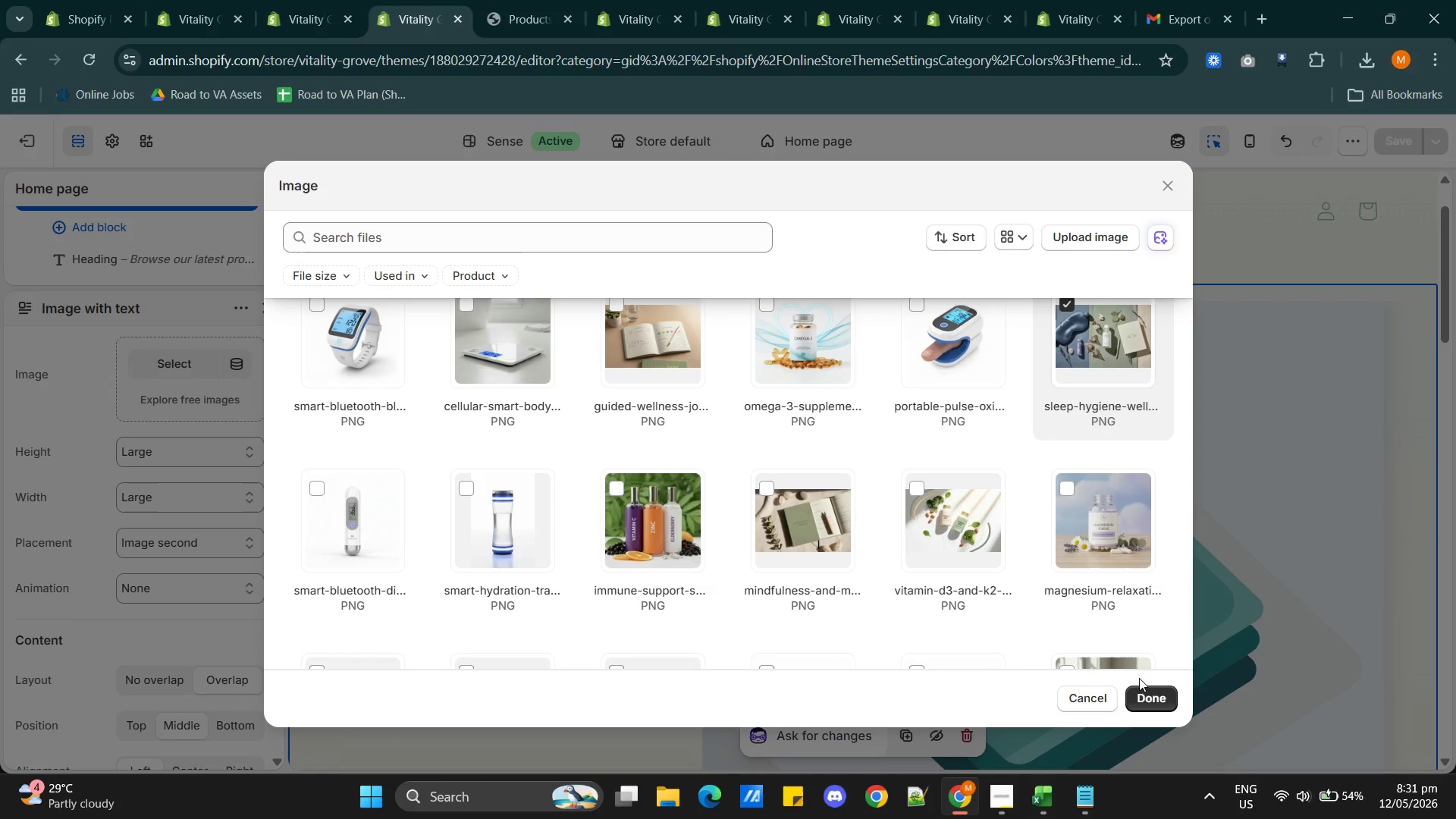 
left_click([1141, 698])
 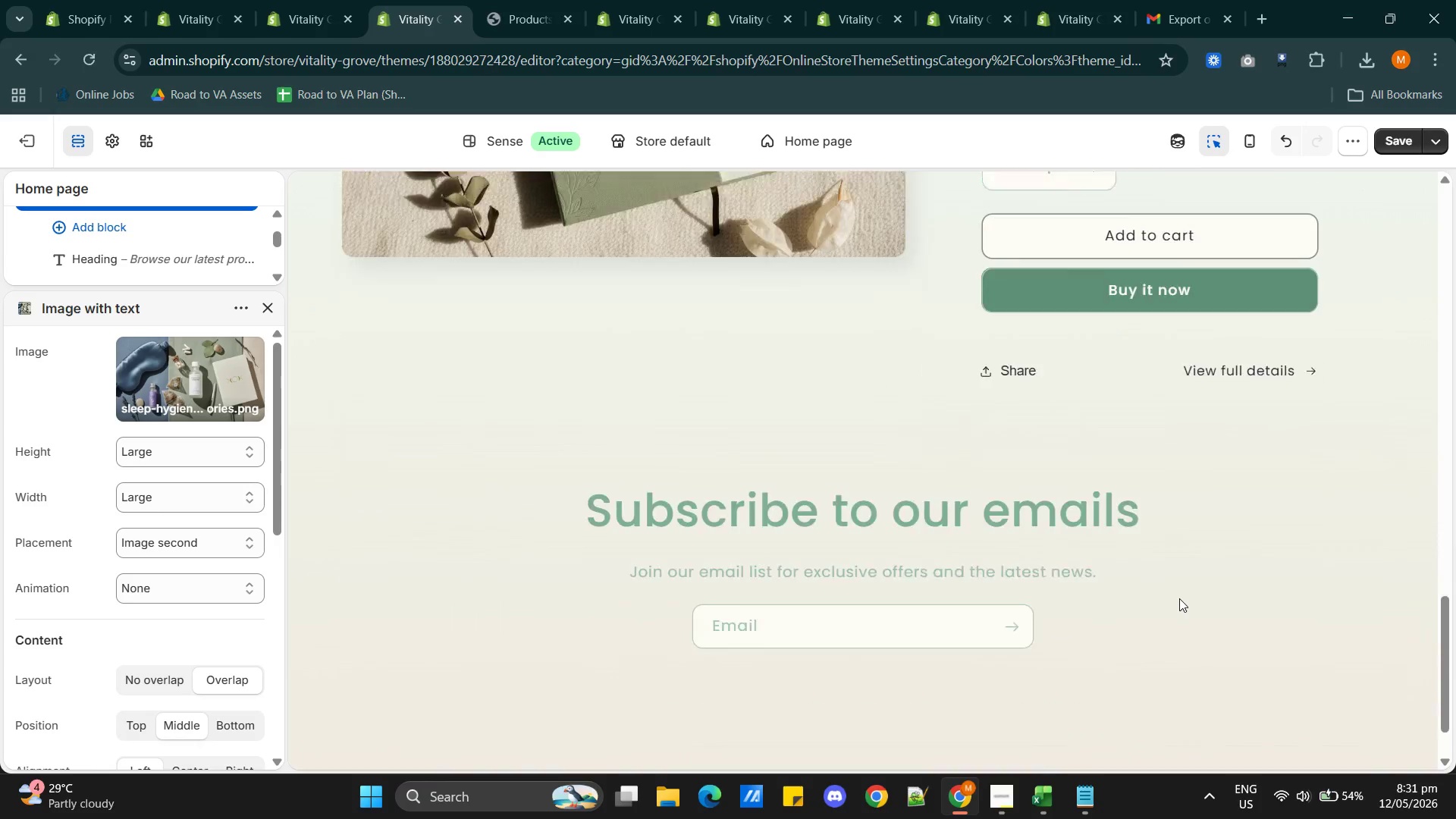 
wait(17.25)
 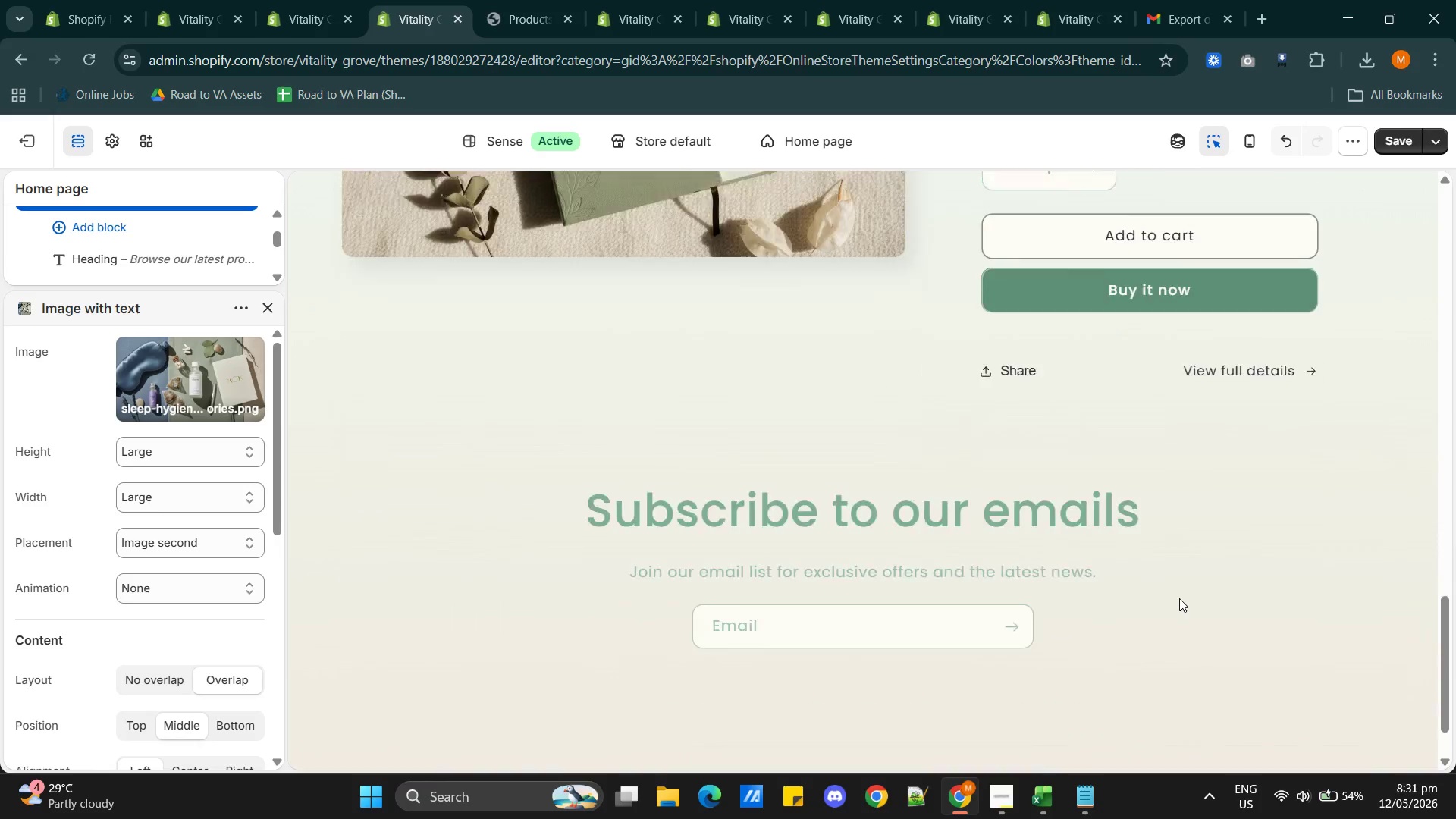 
left_click([1379, 144])
 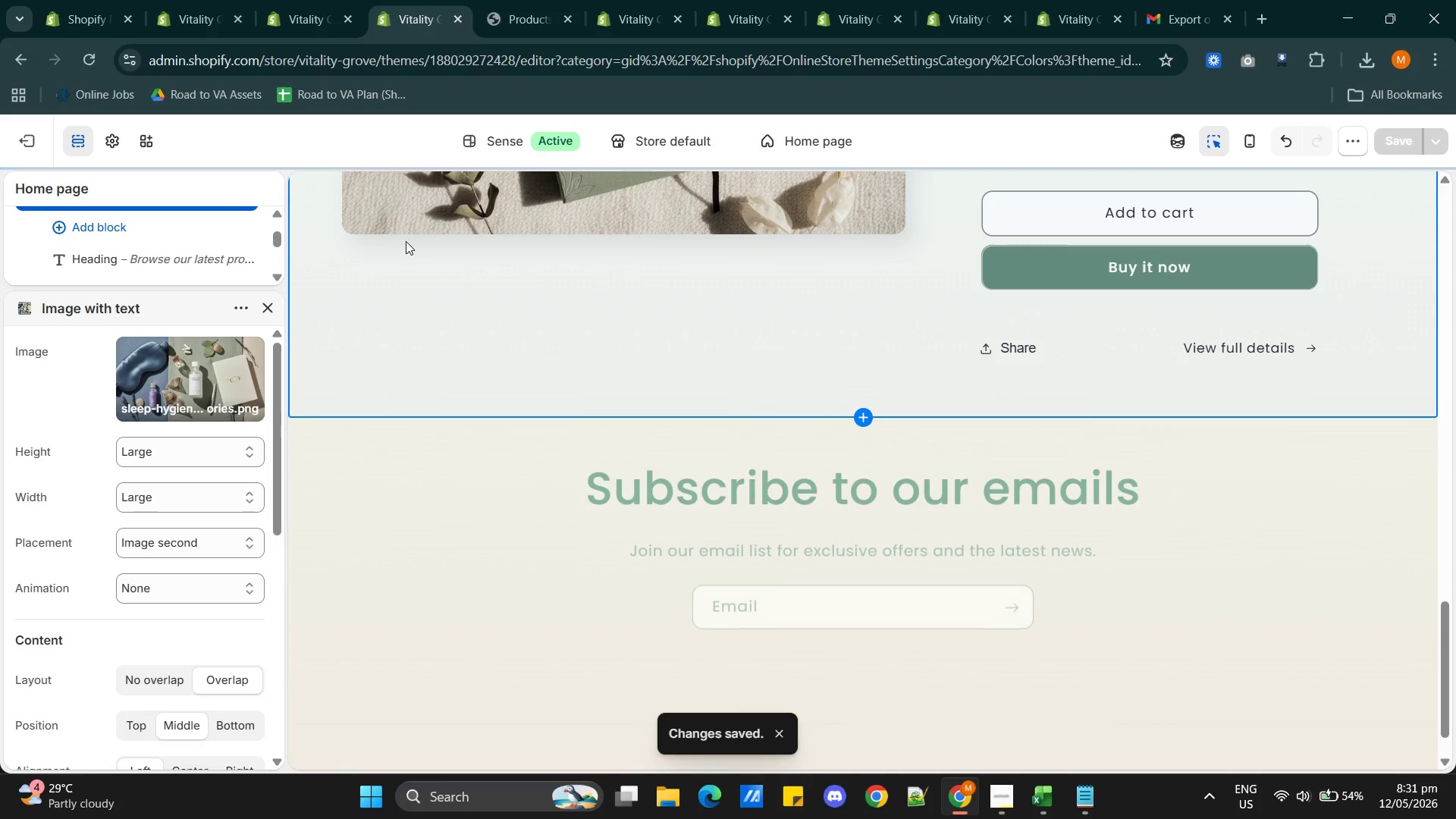 
left_click([271, 305])
 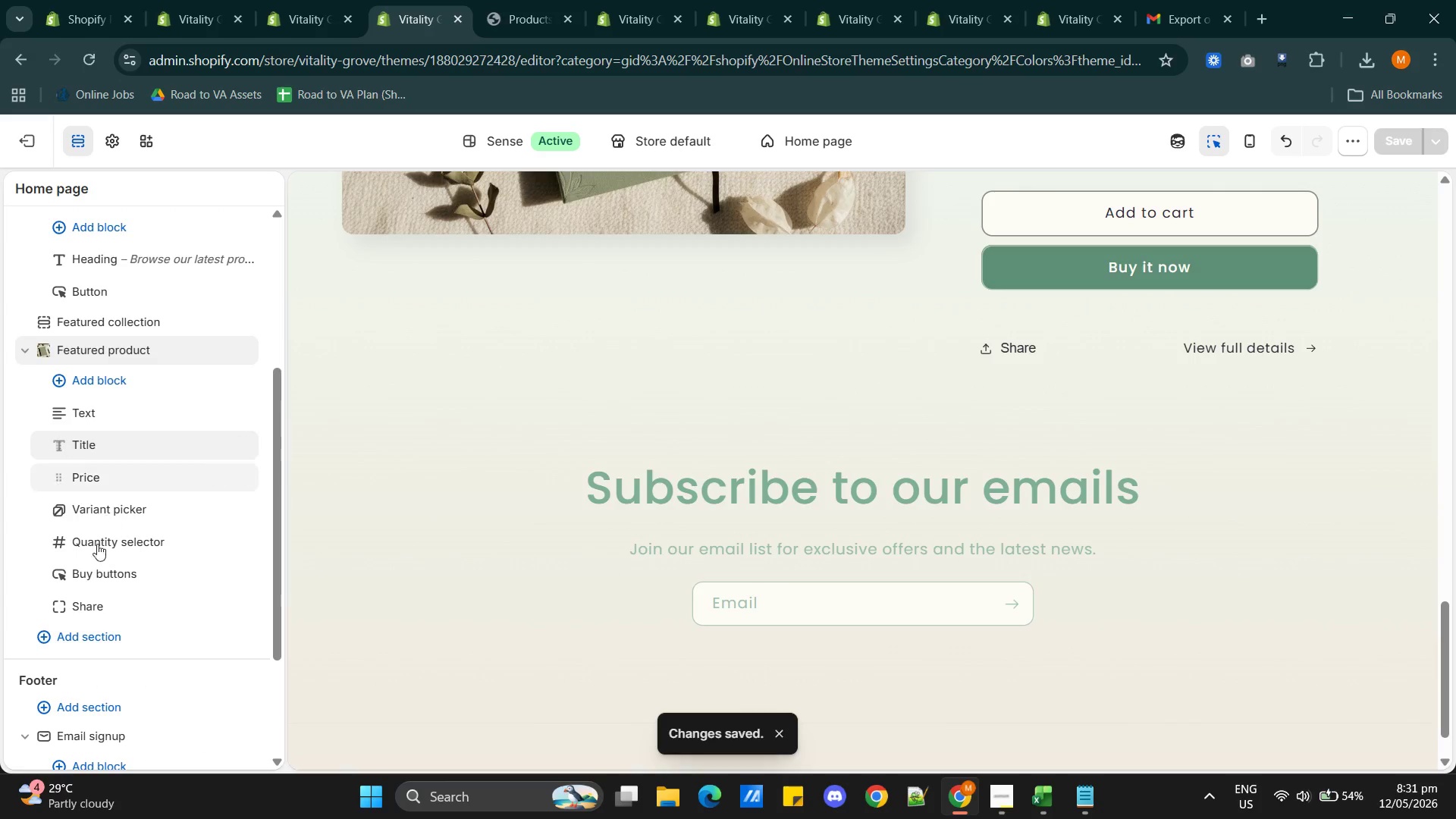 
wait(6.27)
 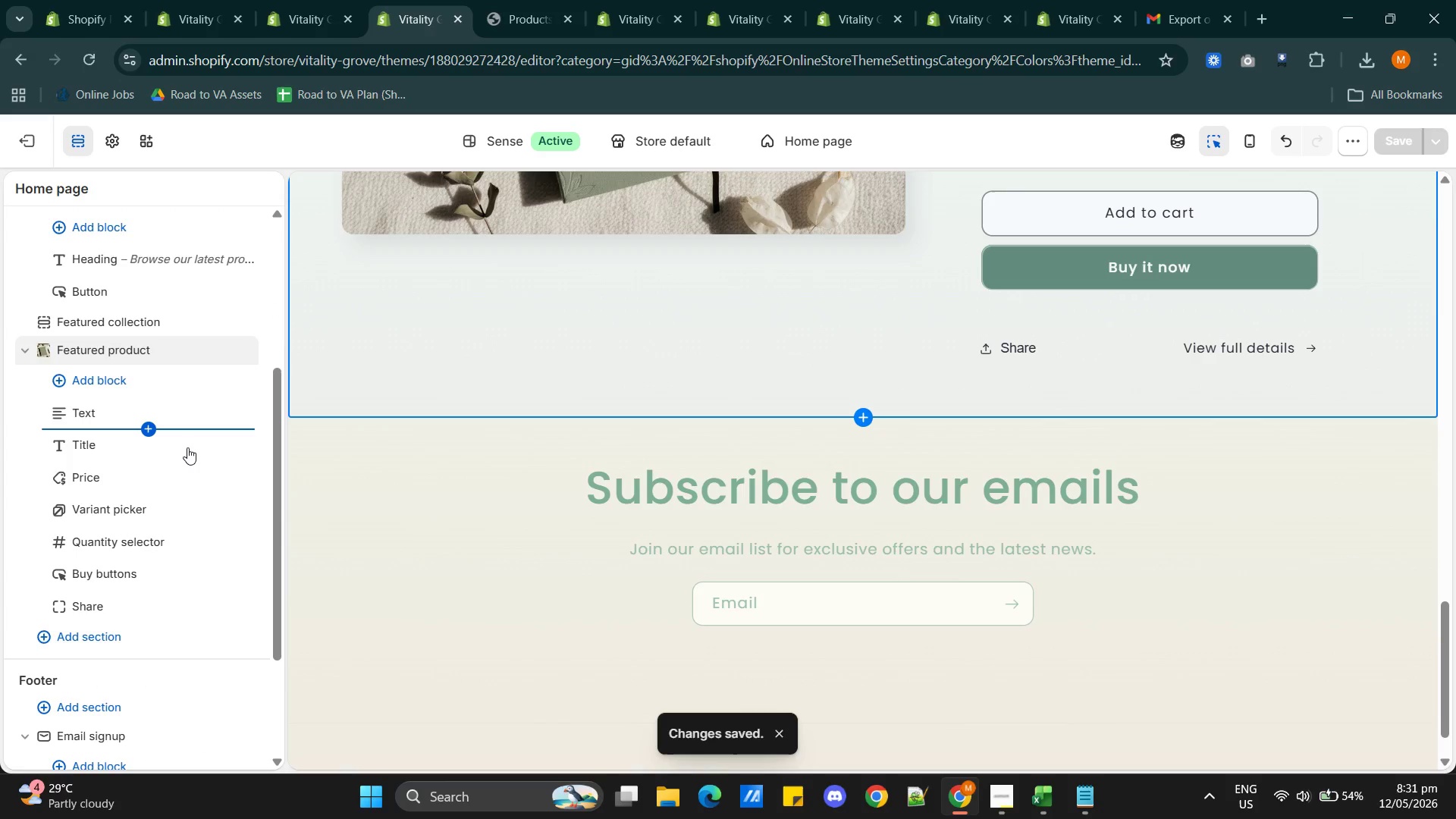 
left_click([23, 353])
 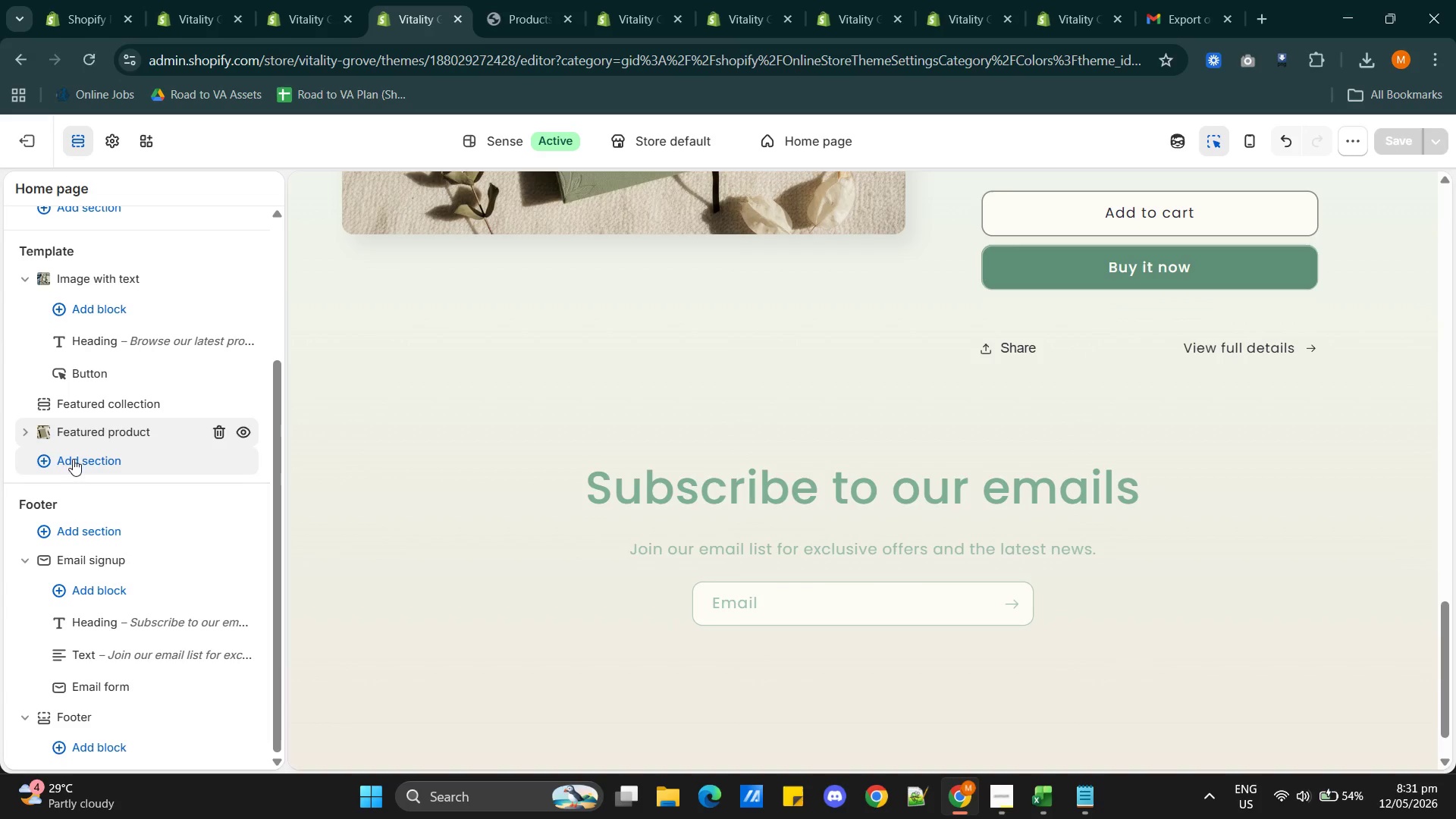 
left_click([80, 458])
 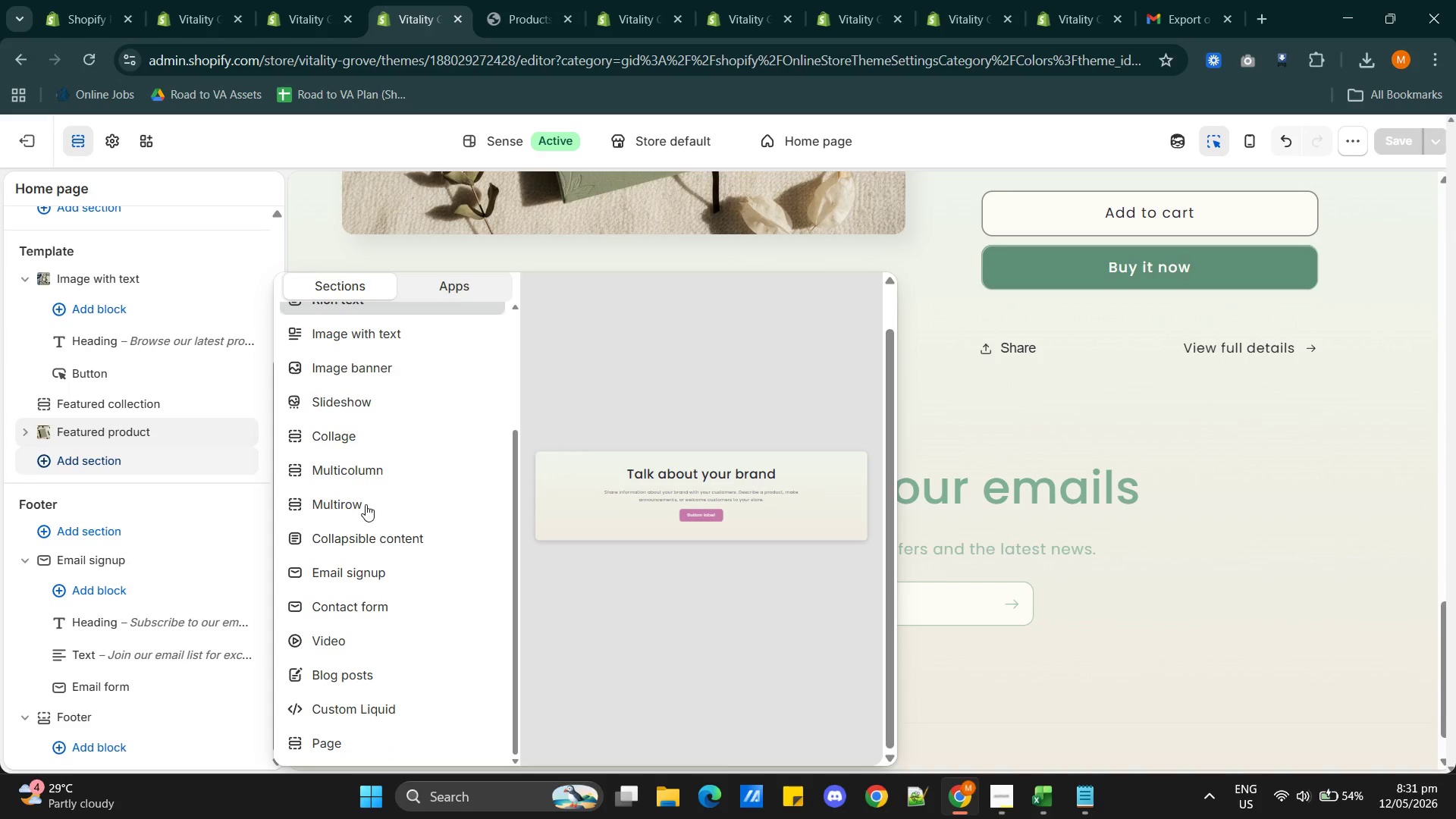 
wait(11.34)
 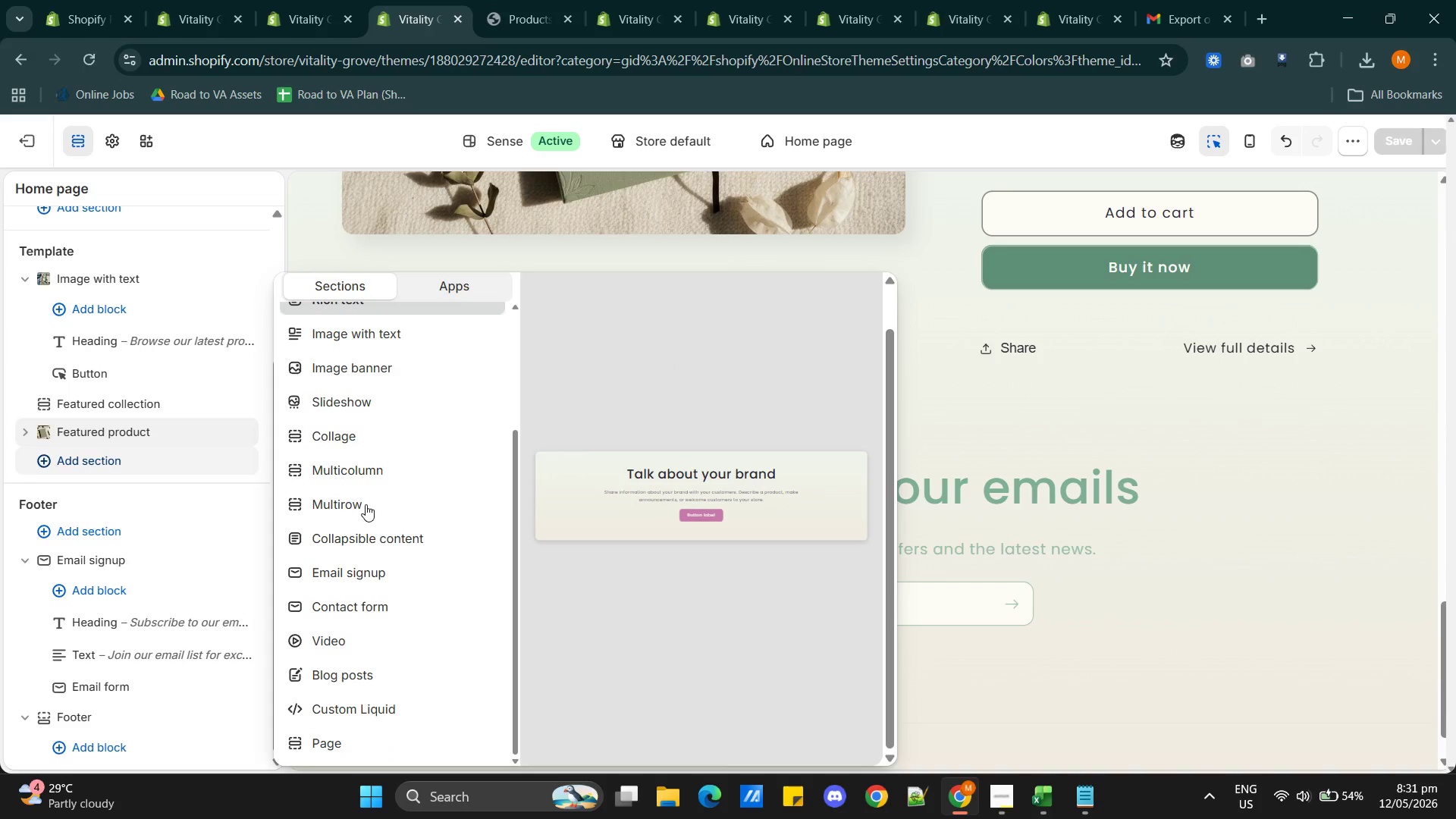 
left_click([377, 457])
 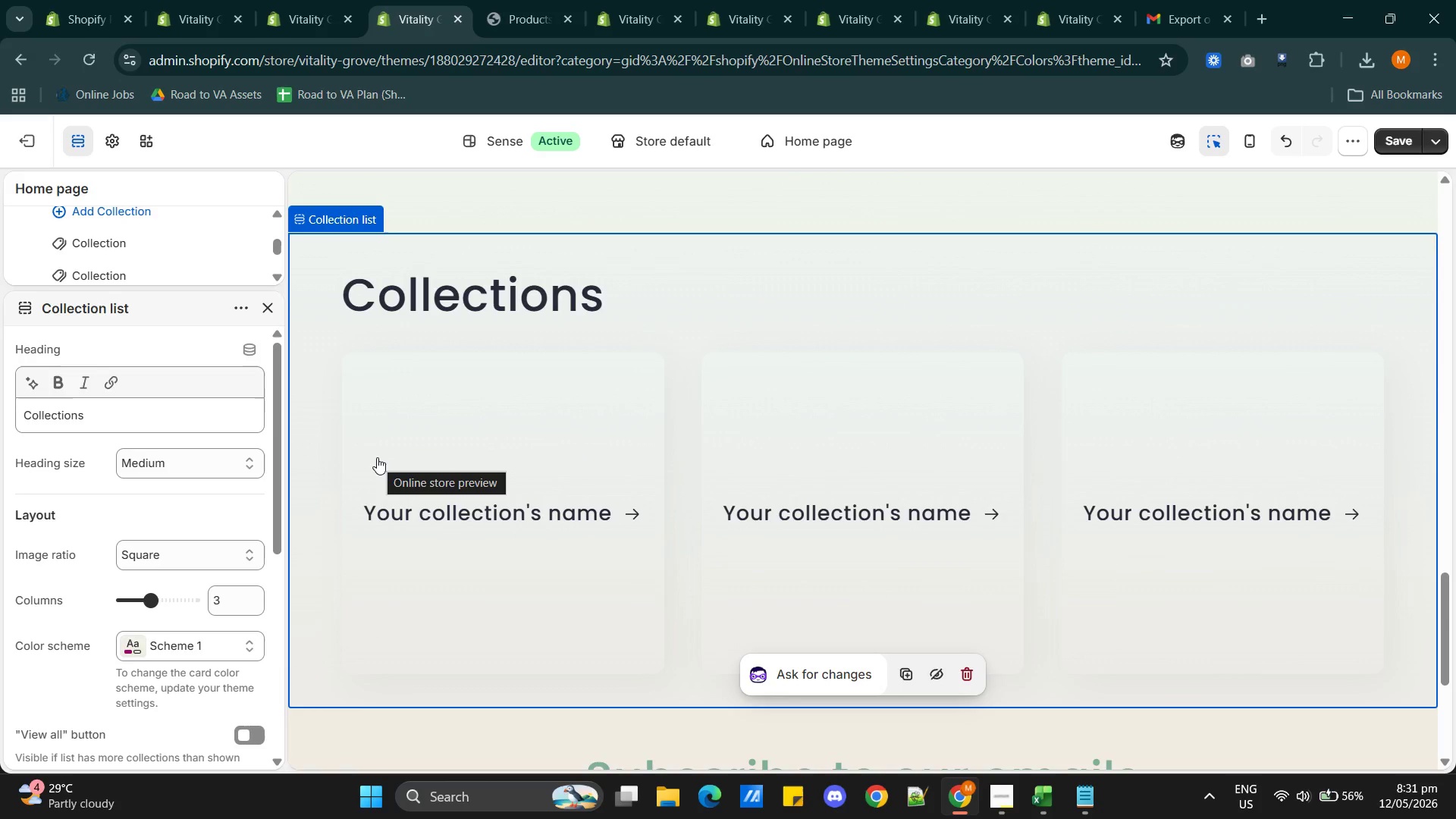 
wait(6.98)
 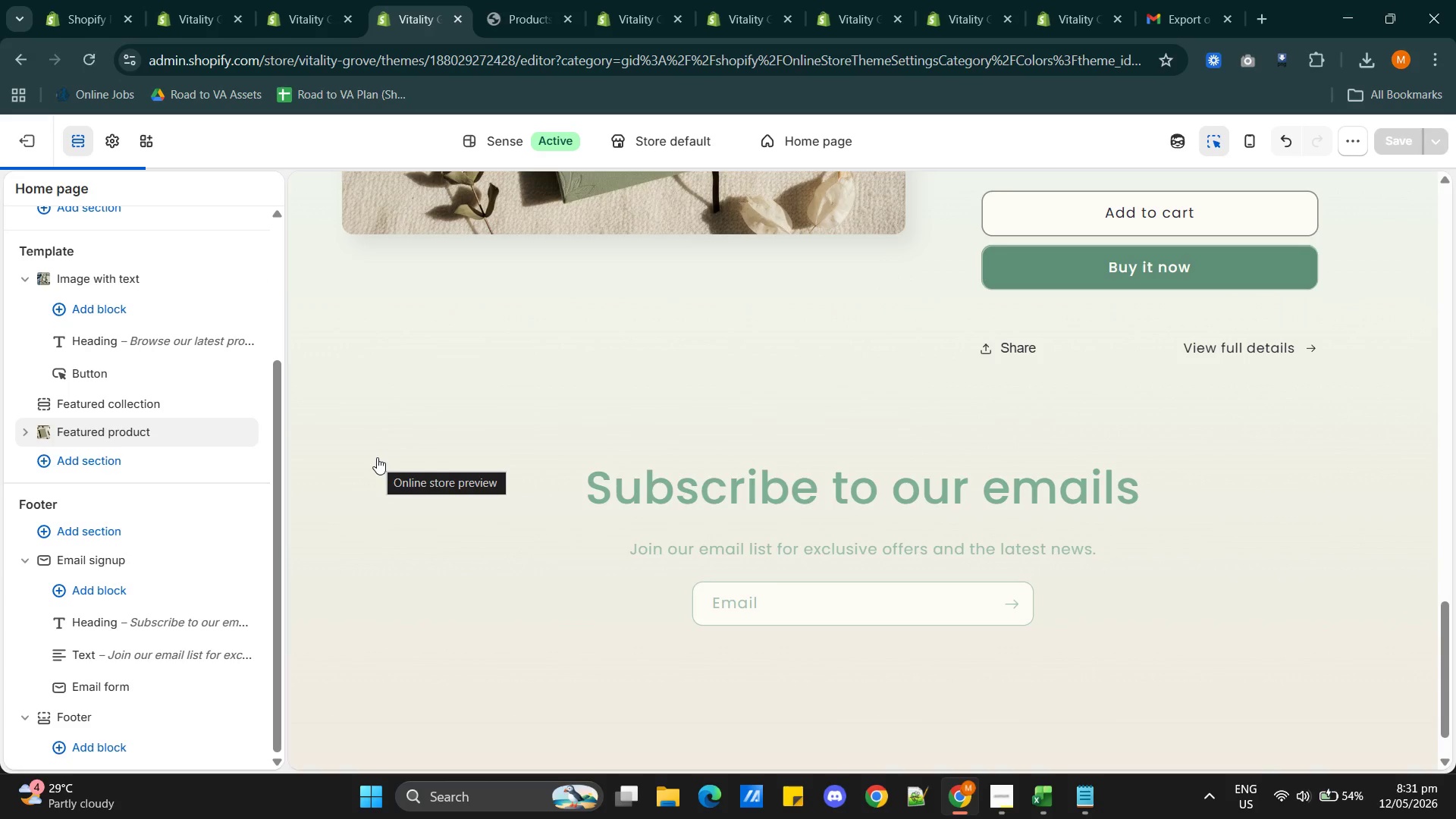 
left_click([504, 556])
 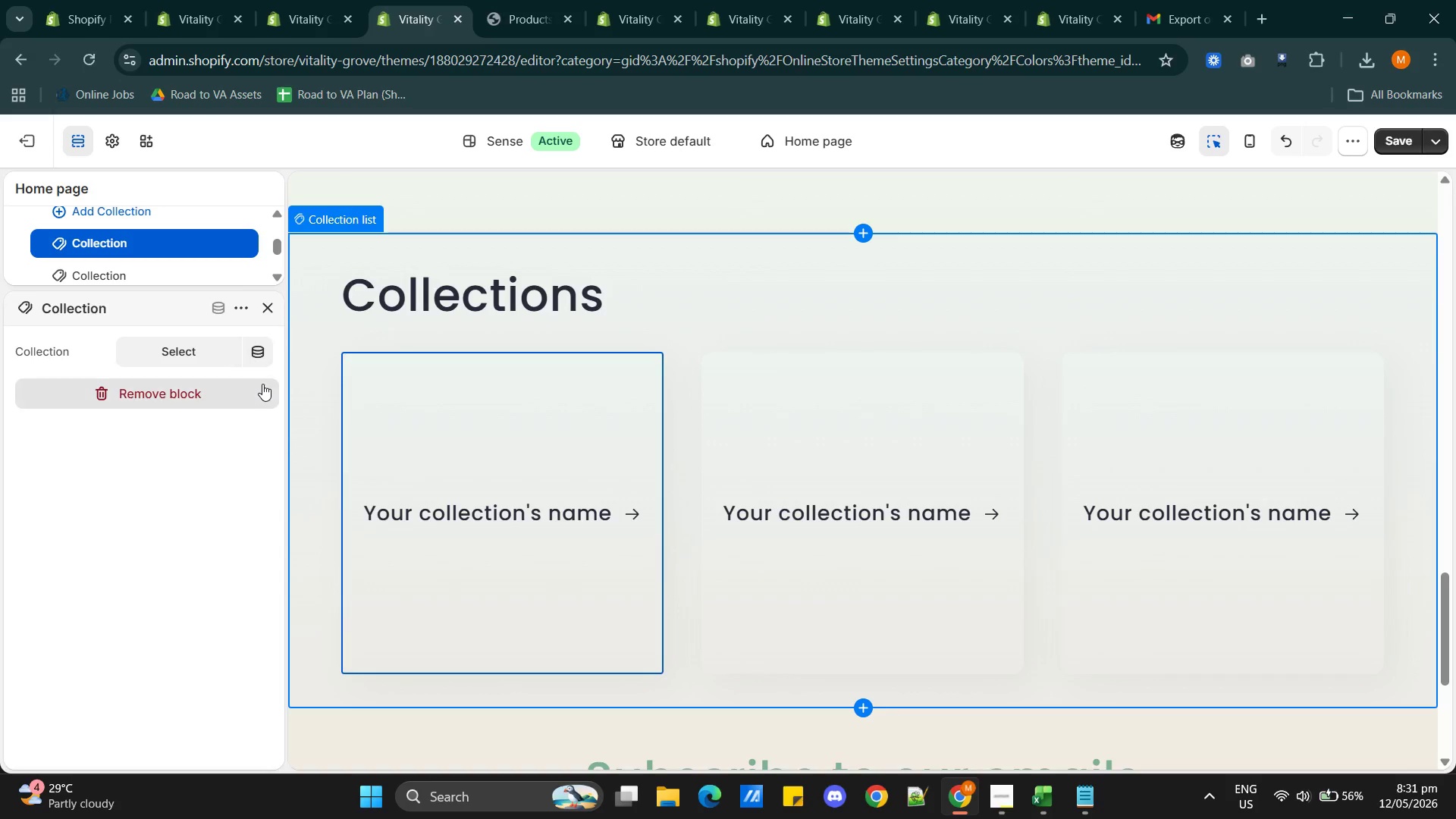 
left_click([215, 356])
 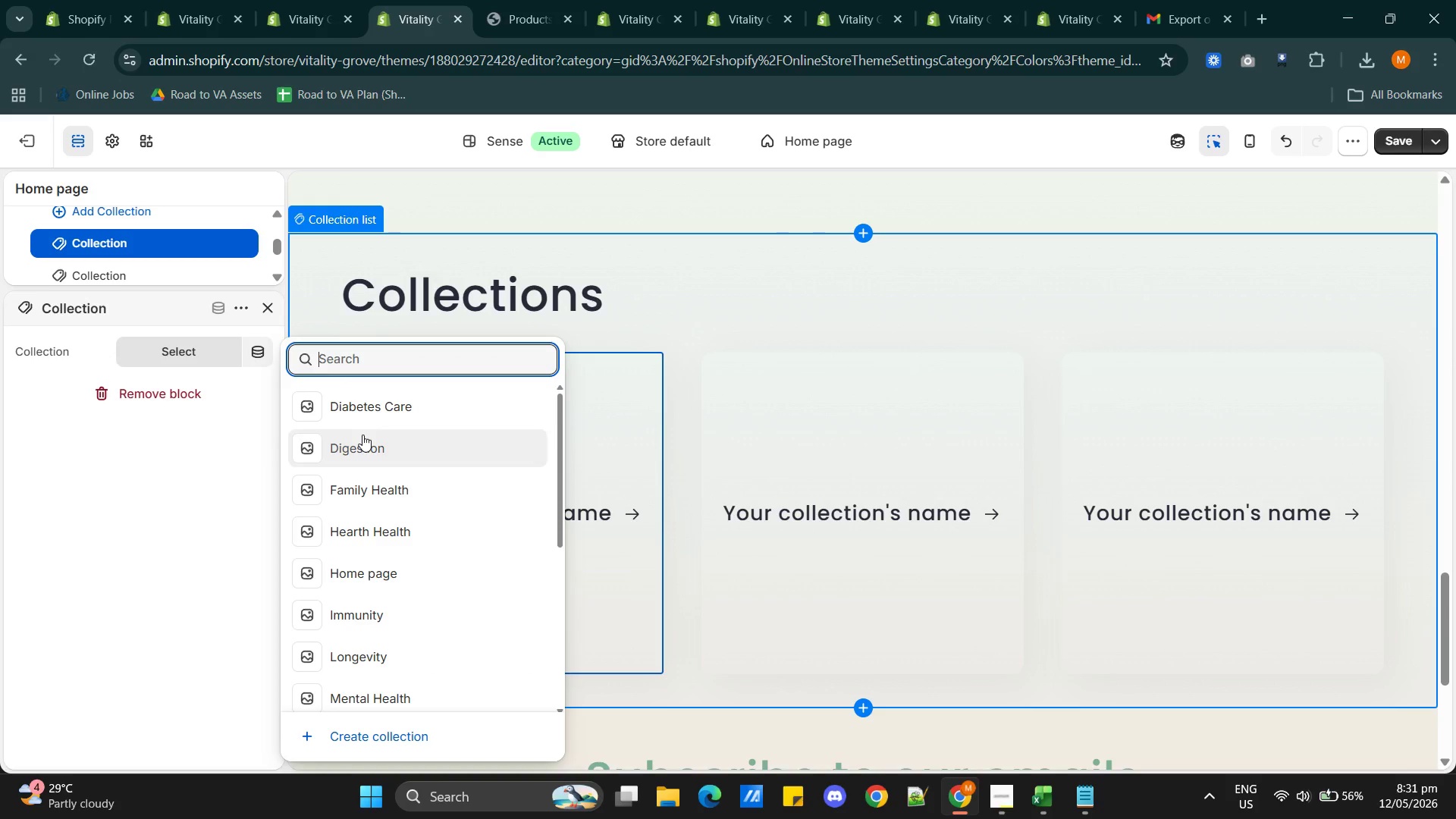 
left_click([372, 482])
 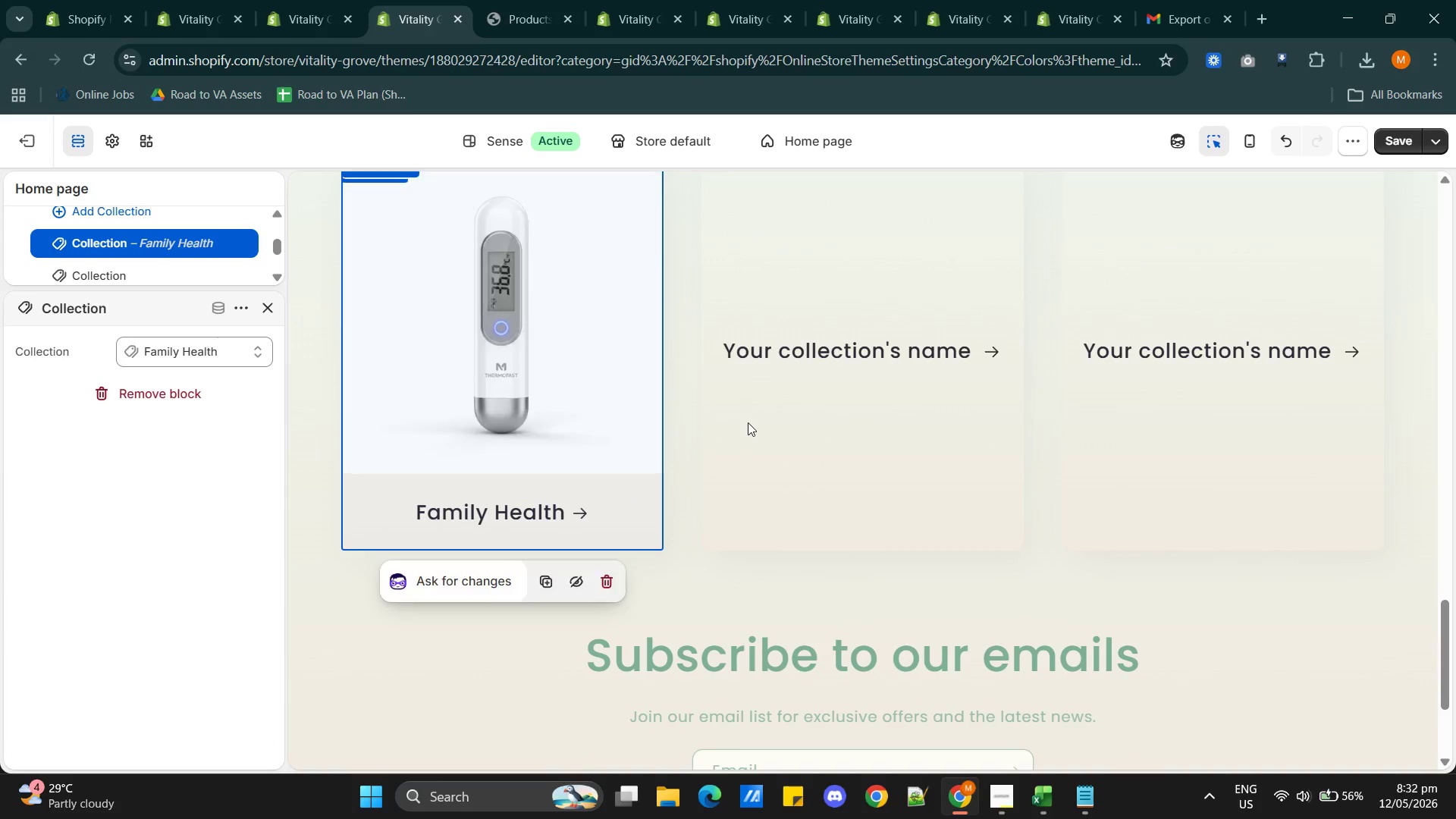 
left_click([785, 391])
 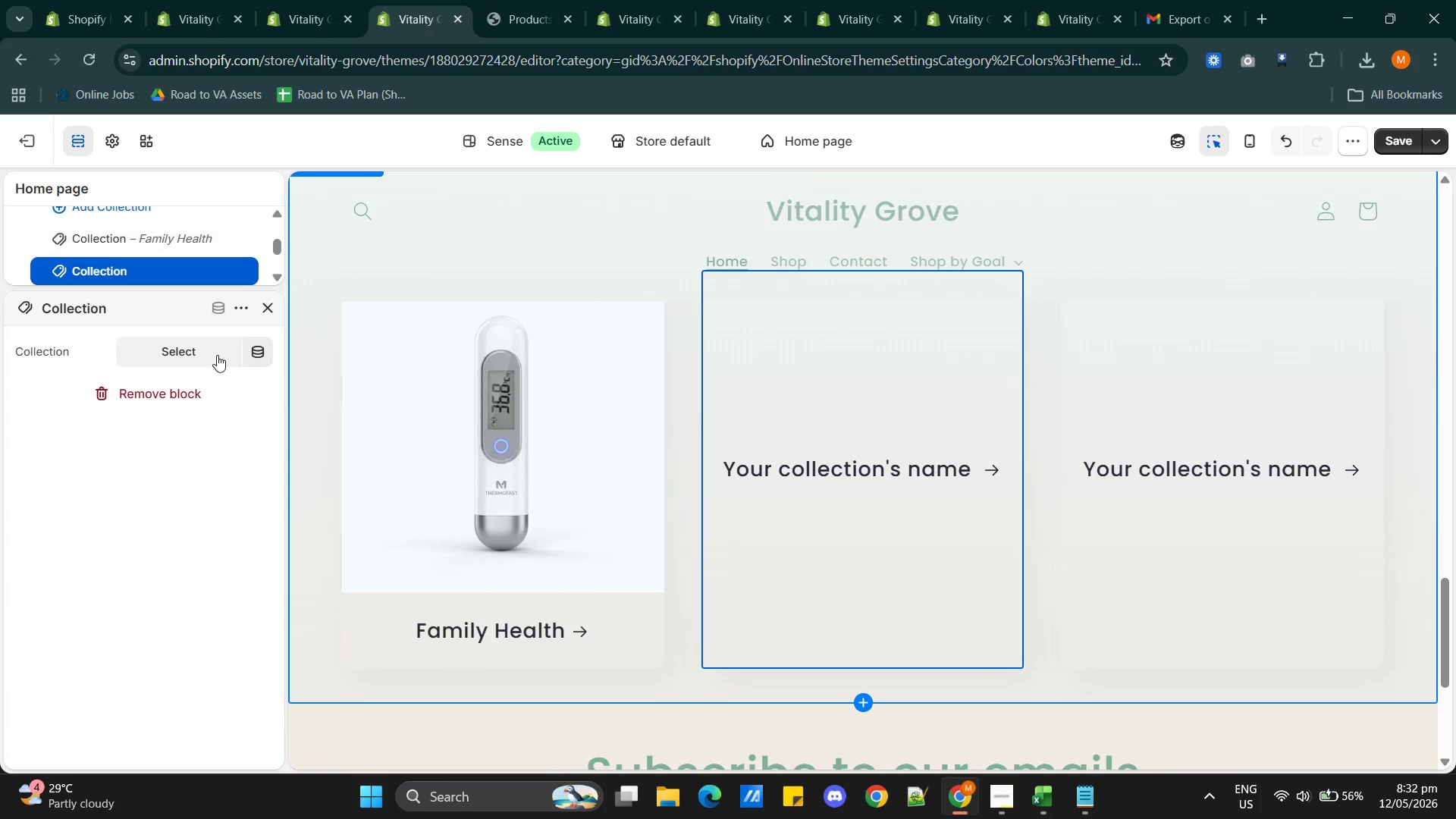 
left_click([198, 356])
 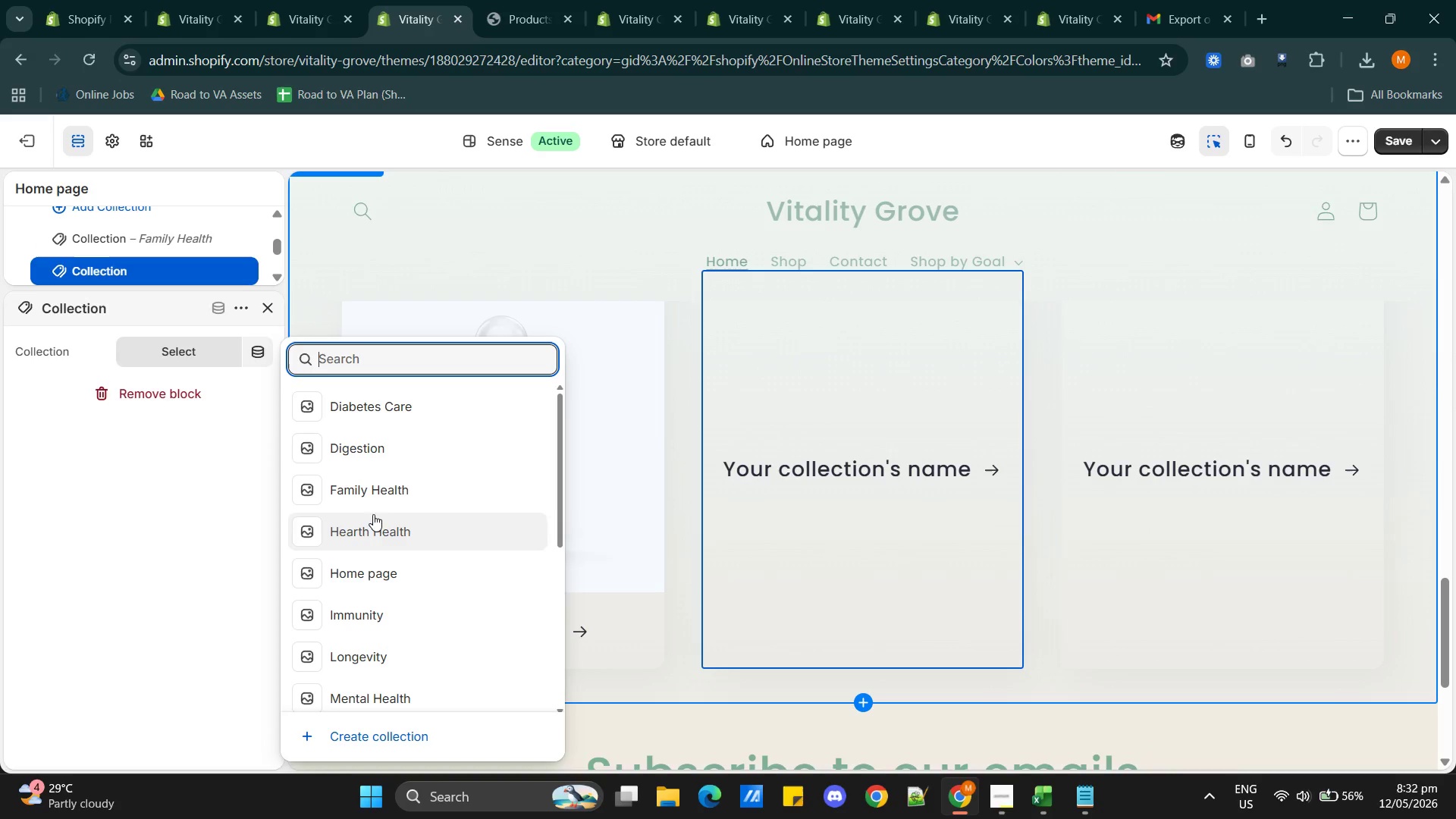 
left_click([374, 526])
 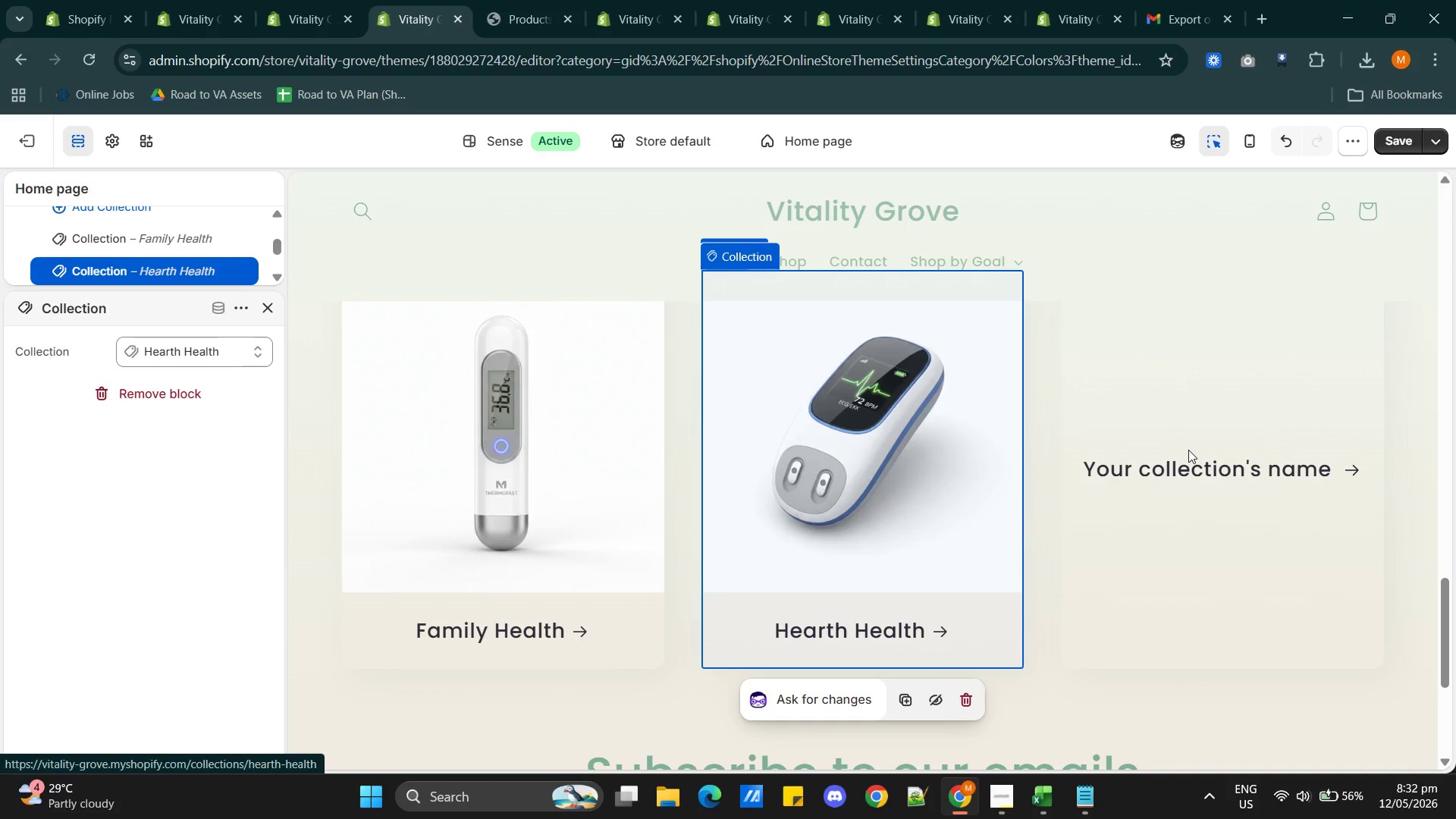 
left_click([1189, 450])
 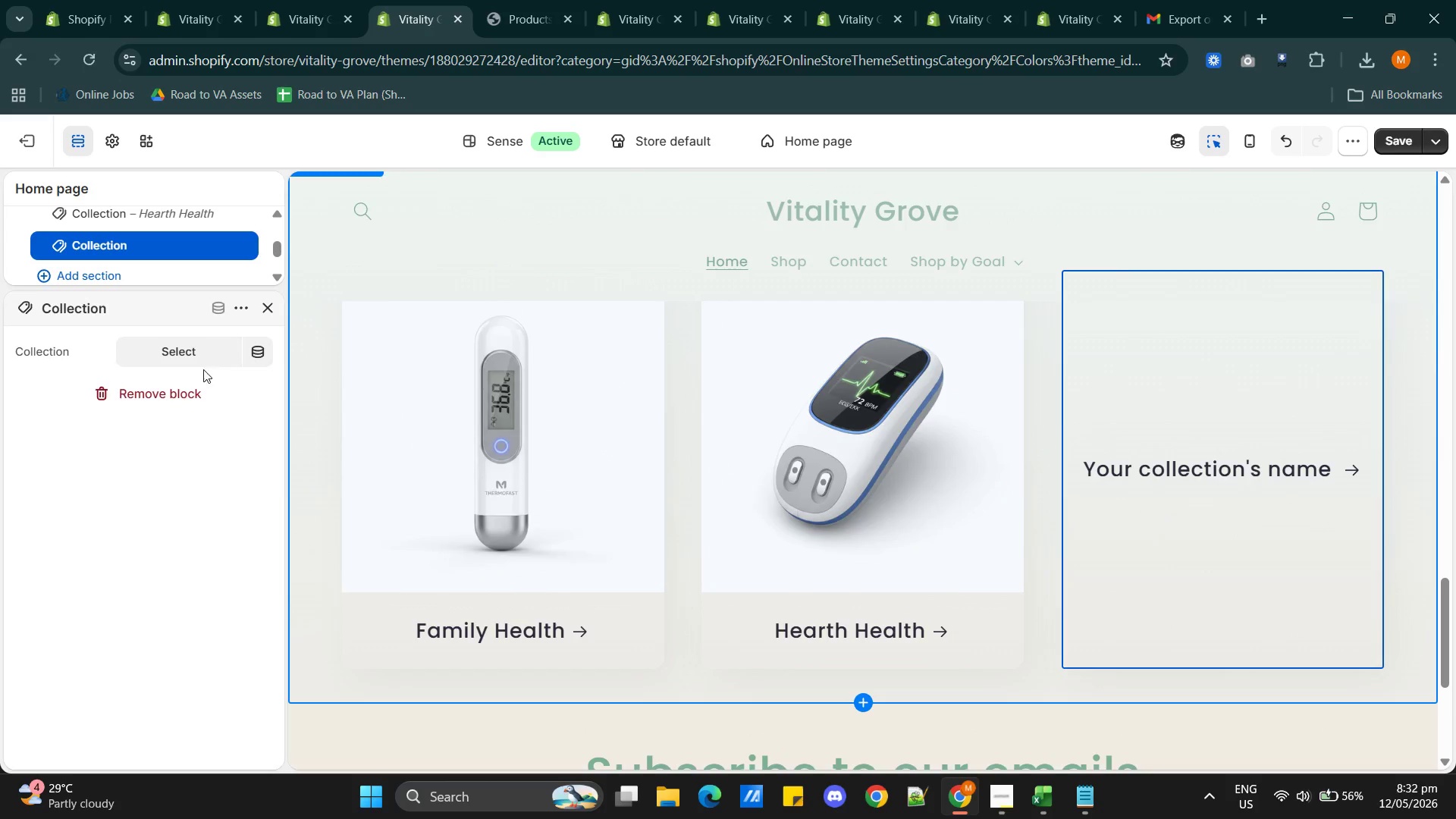 
left_click([187, 339])
 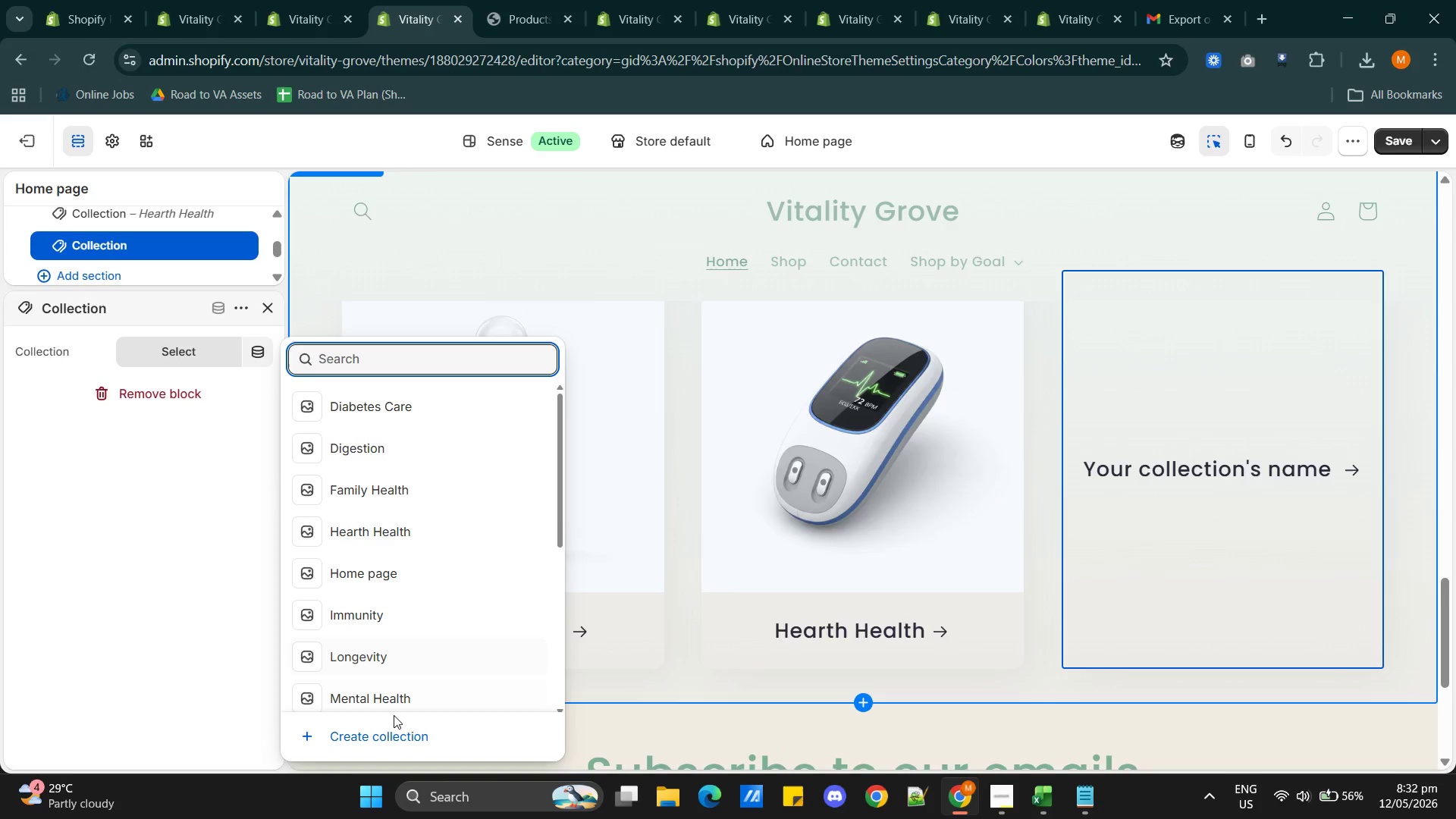 
left_click([384, 699])
 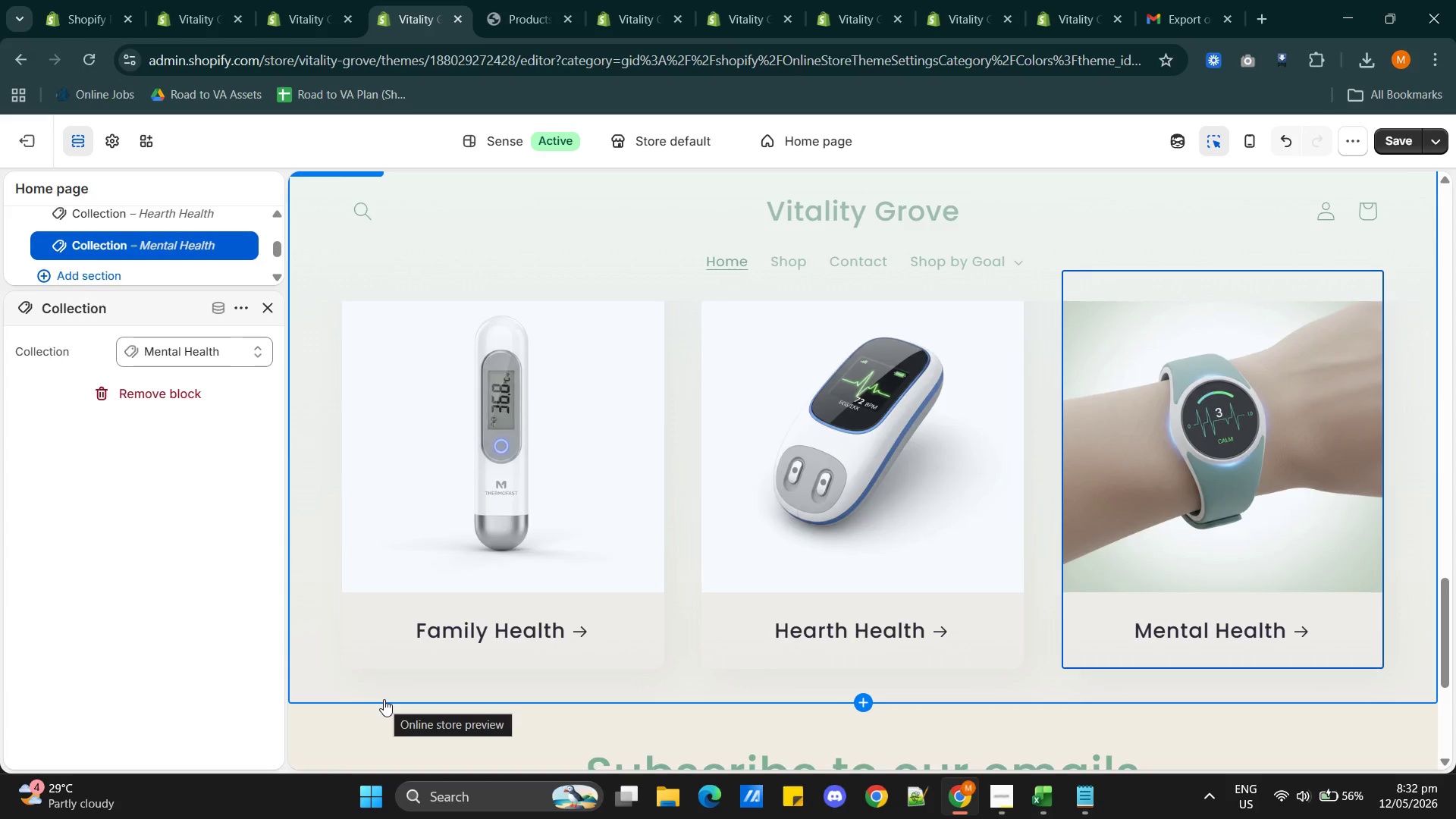 
mouse_move([708, 525])
 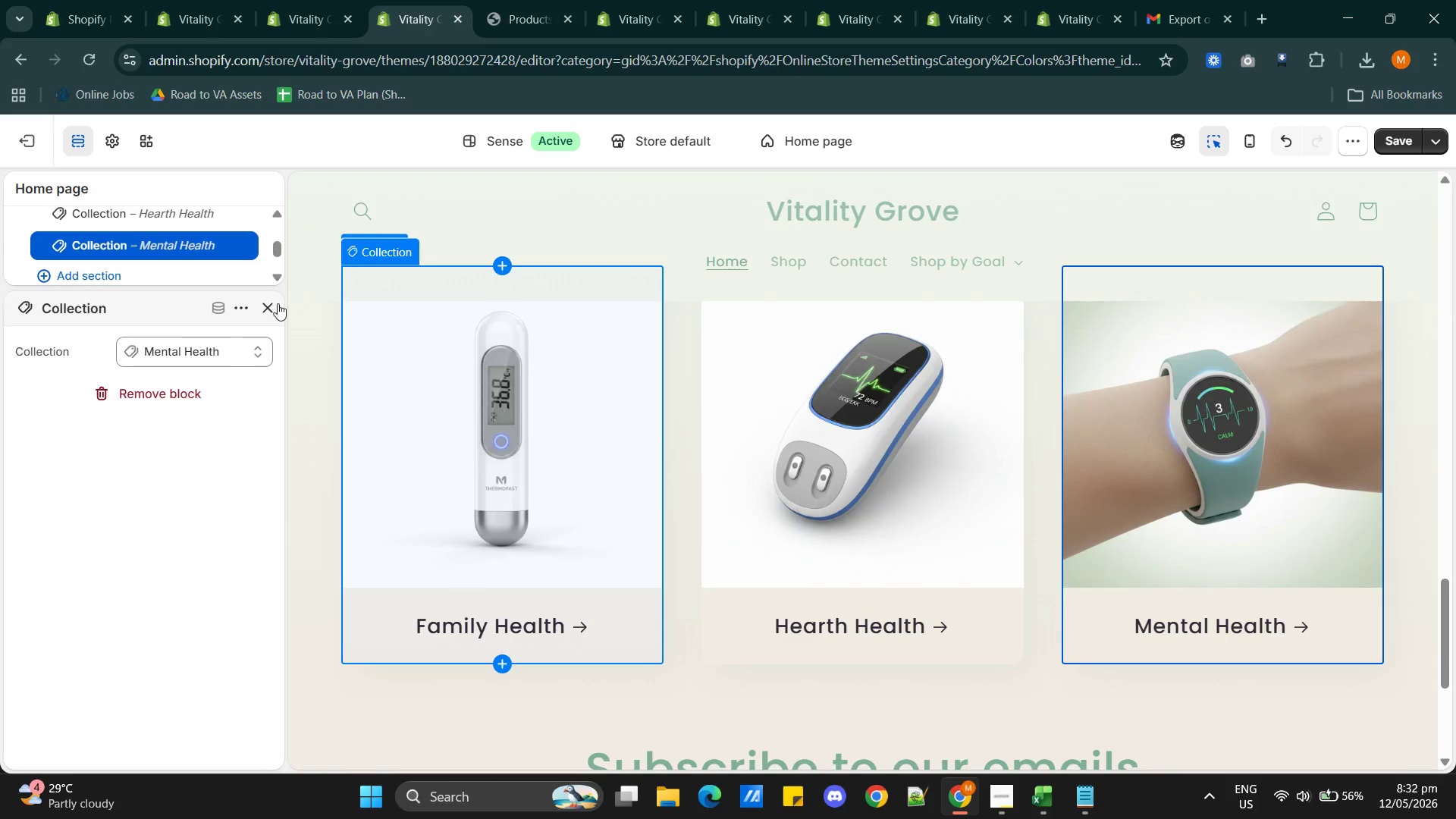 
left_click([271, 303])
 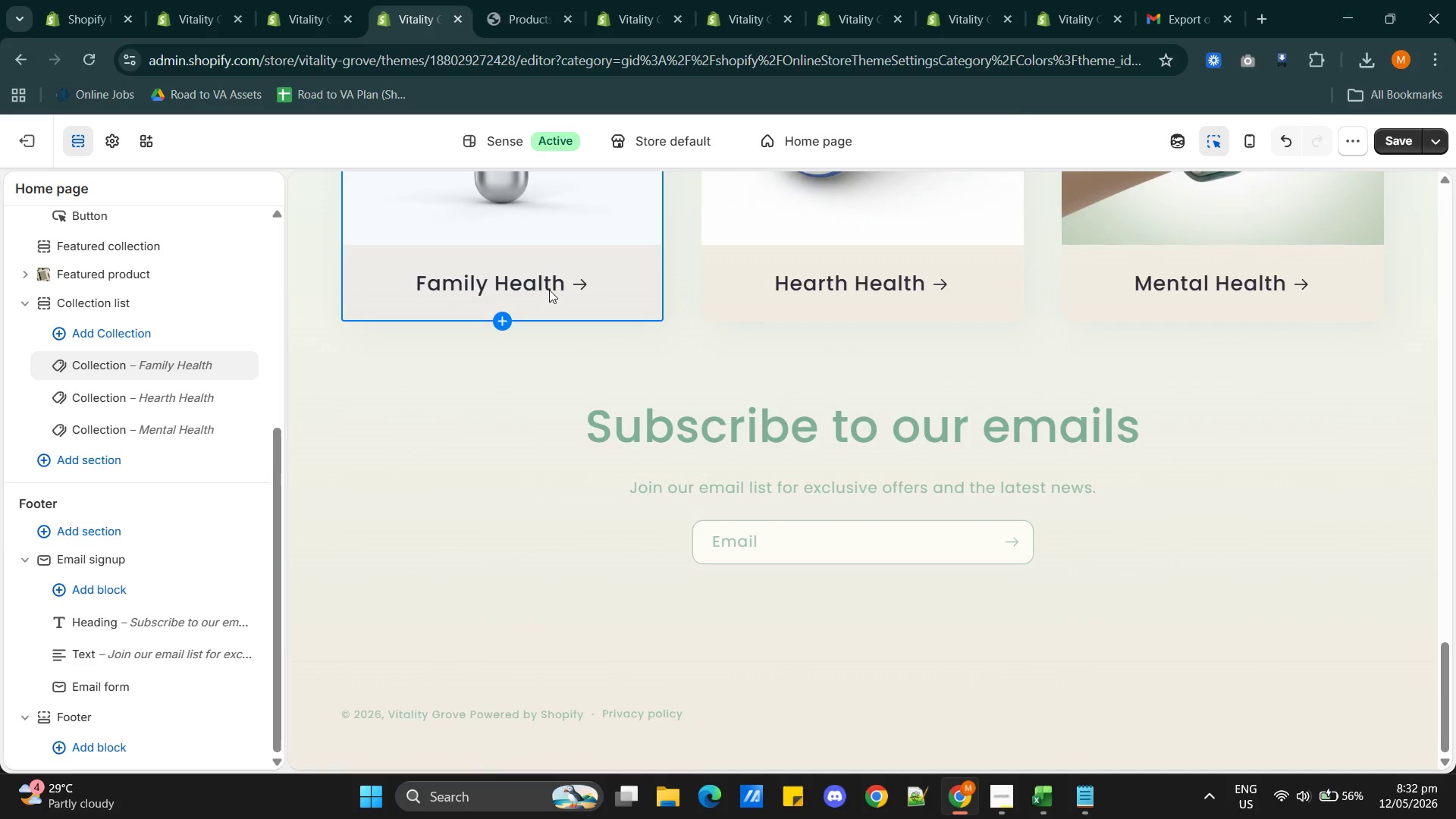 
wait(5.8)
 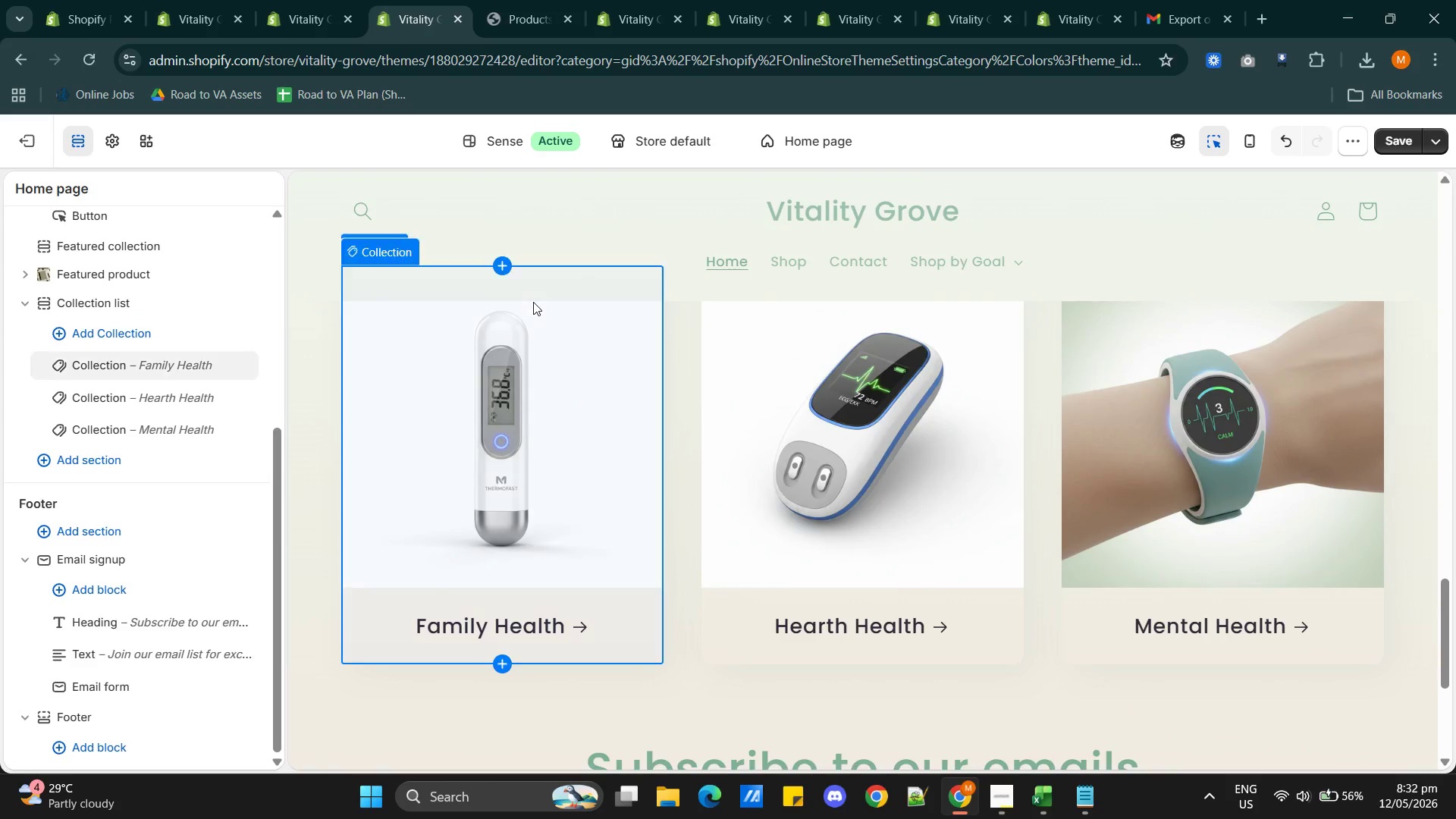 
left_click([1404, 141])
 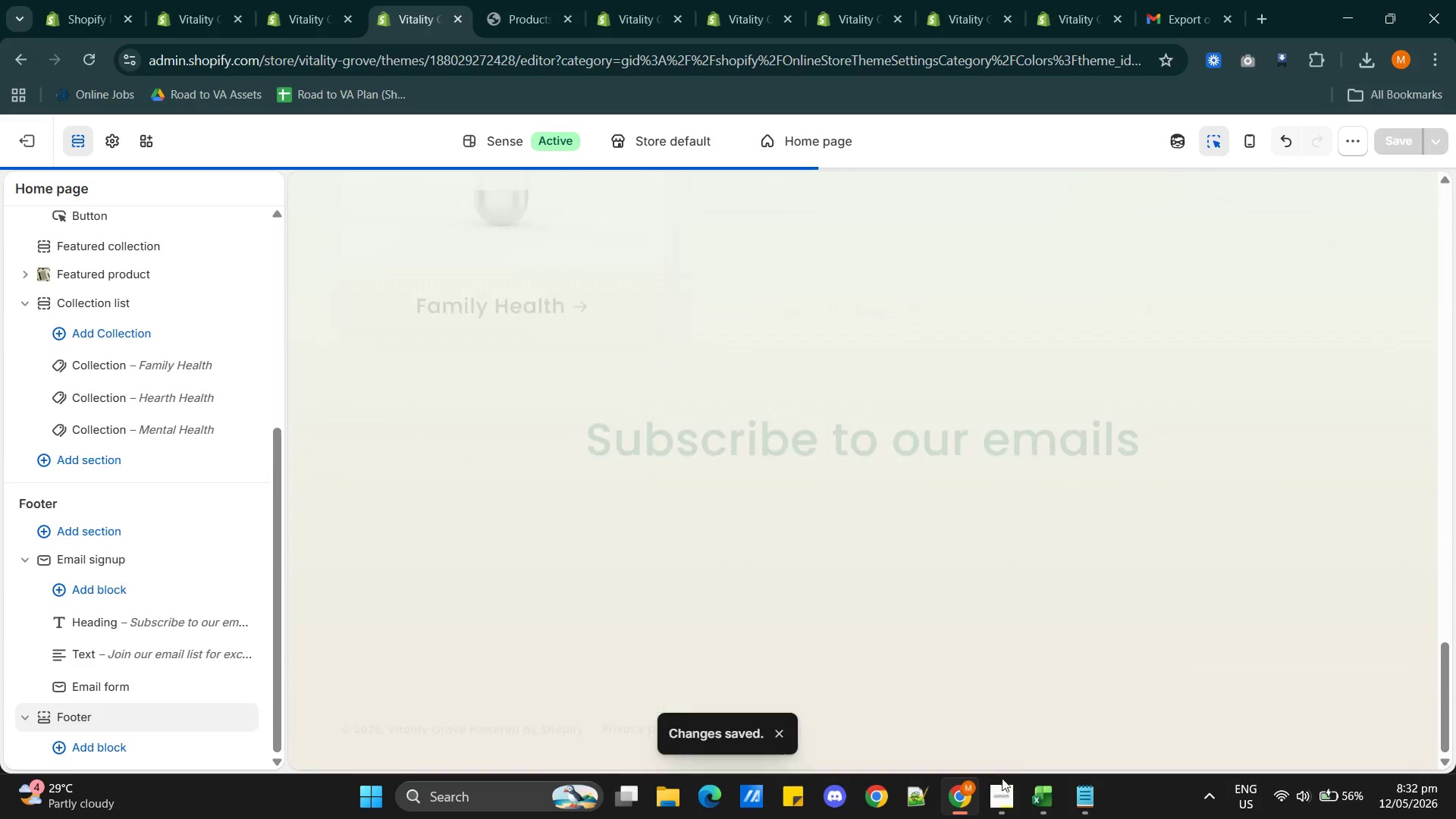 
left_click([1003, 796])